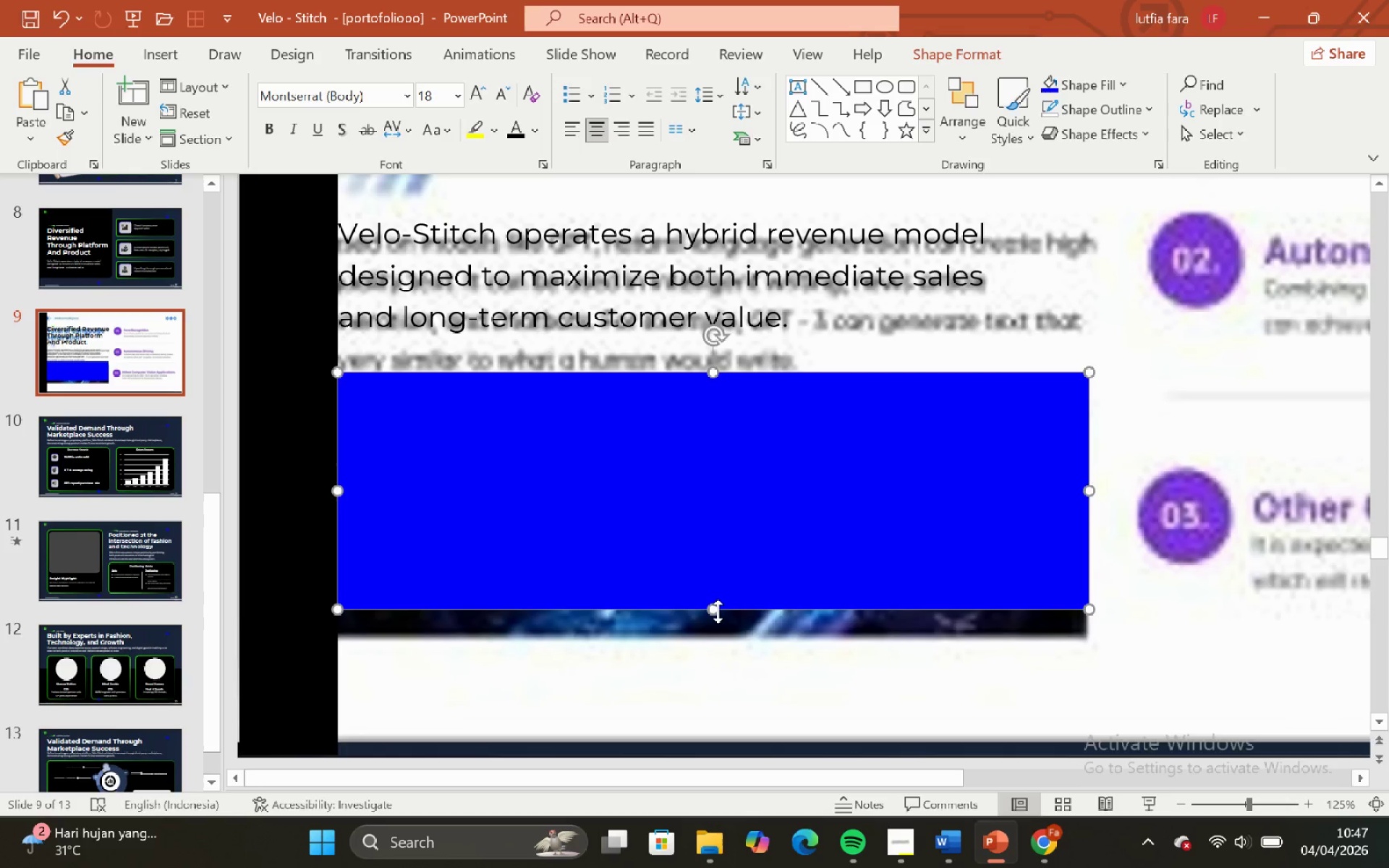 
left_click_drag(start_coordinate=[718, 611], to_coordinate=[731, 639])
 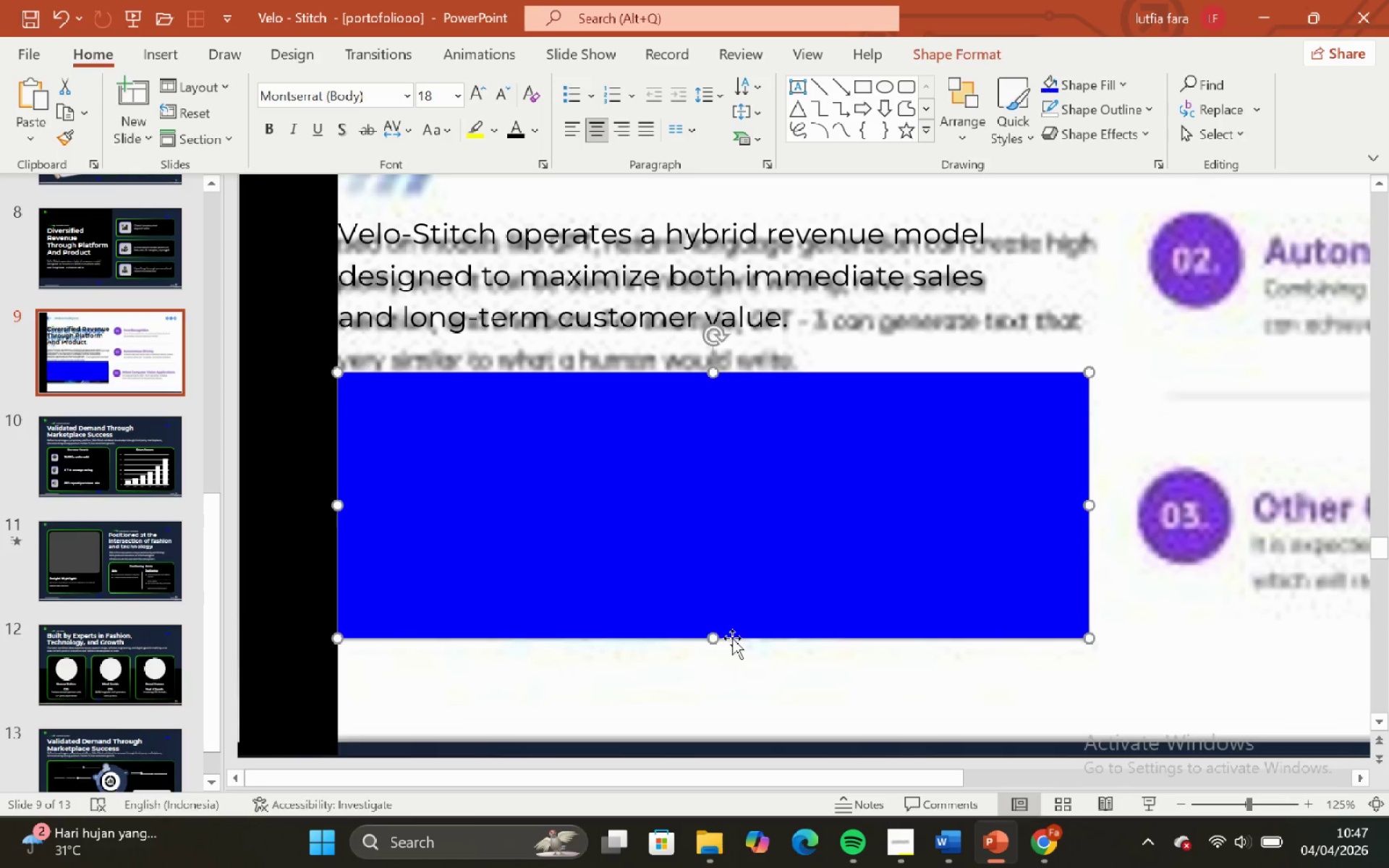 
hold_key(key=ShiftLeft, duration=0.91)
hold_key(key=ControlLeft, duration=0.69)
scroll: coordinate [731, 635], scroll_direction: down, amount: 5.0
 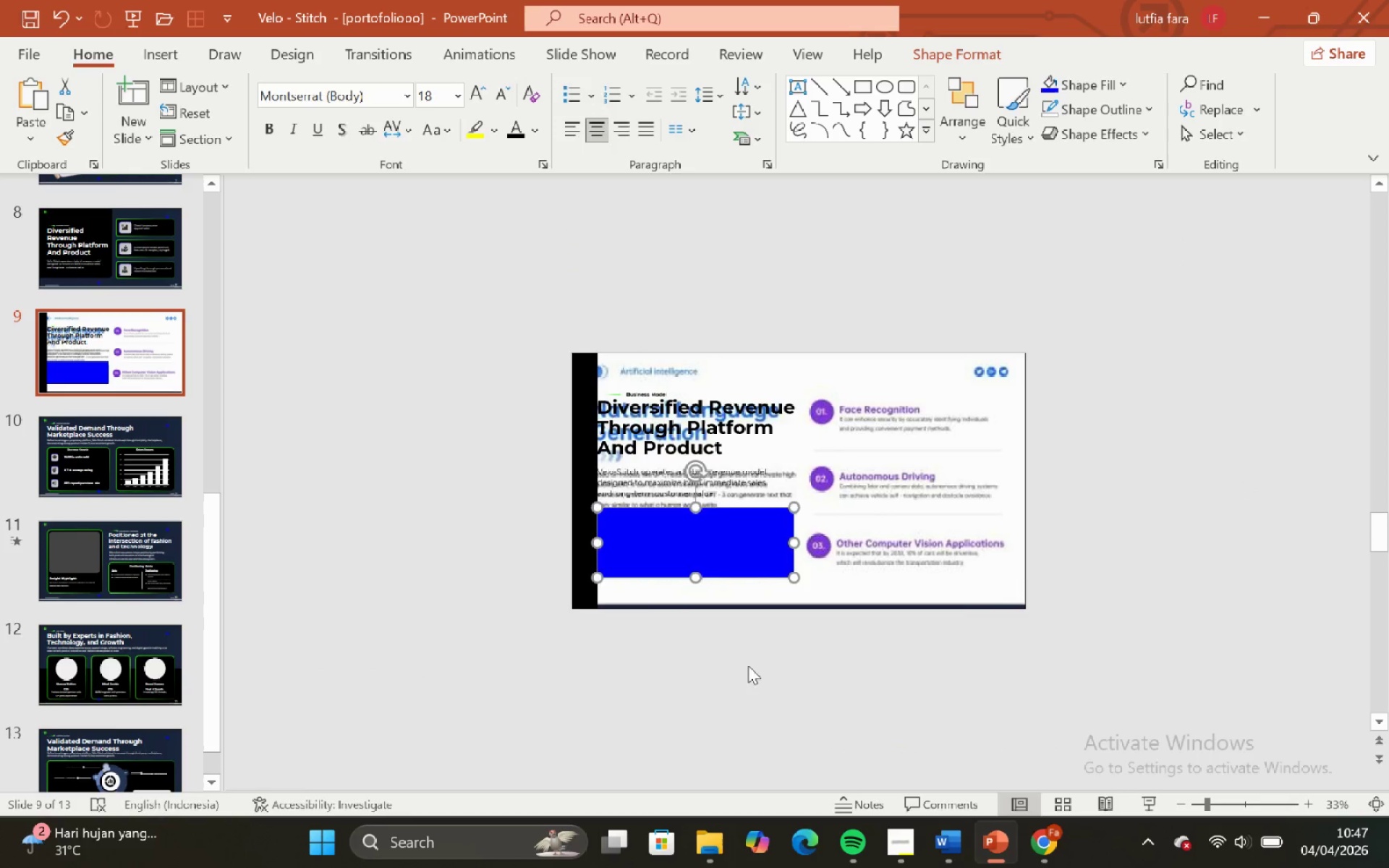 
left_click([752, 670])
 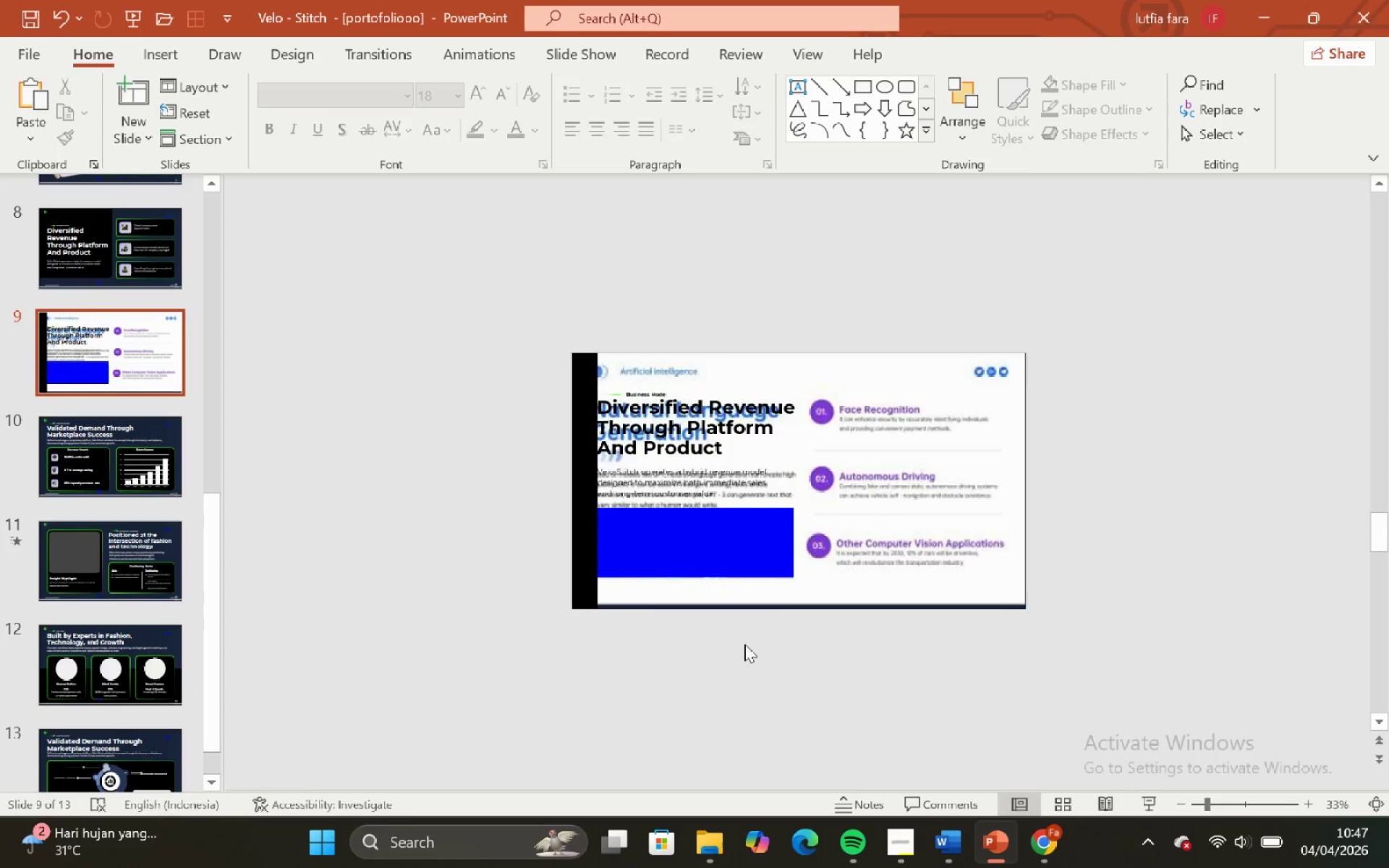 
hold_key(key=ControlLeft, duration=0.58)
hold_key(key=ShiftLeft, duration=0.59)
scroll: coordinate [744, 643], scroll_direction: up, amount: 2.0
 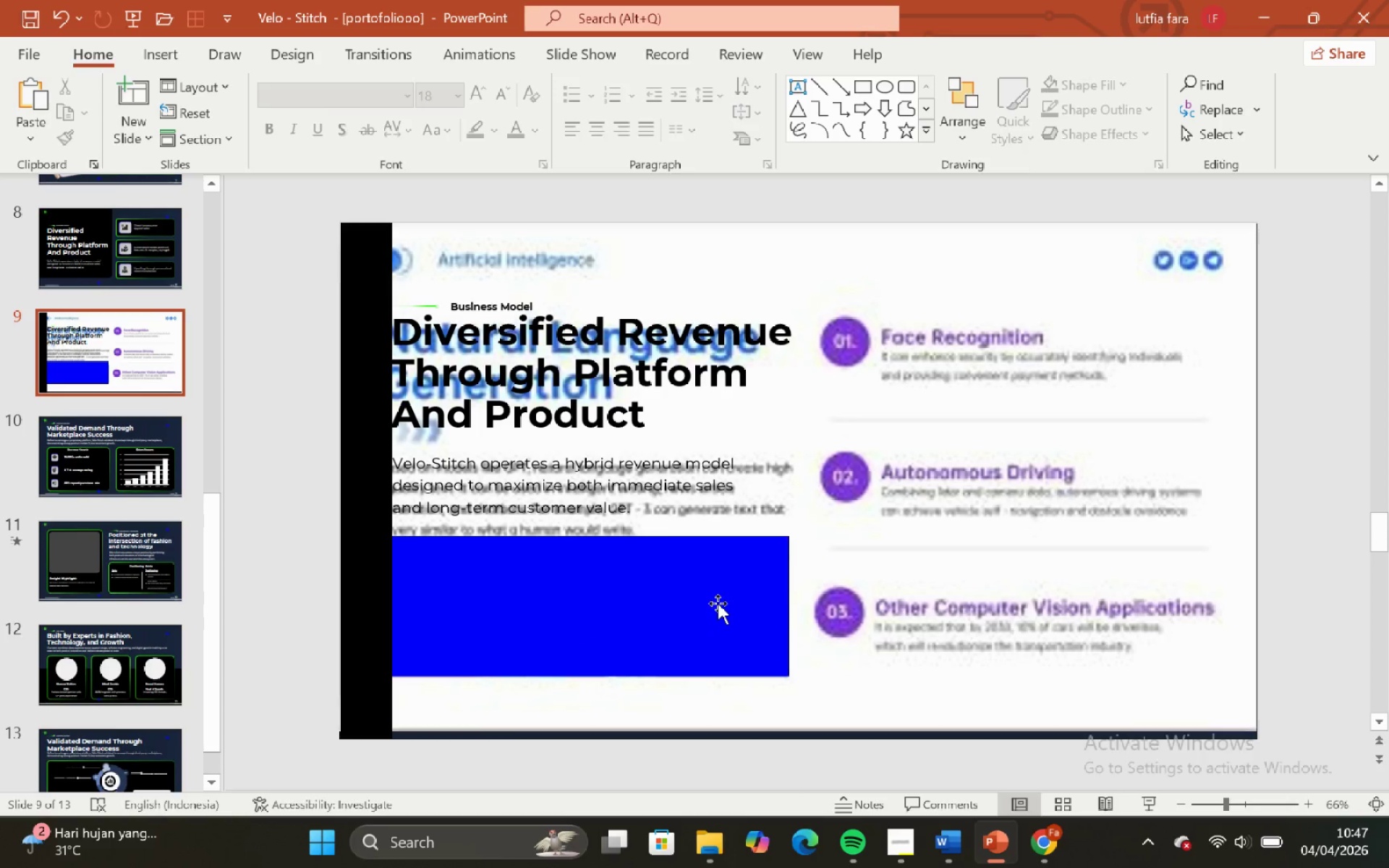 
left_click([718, 603])
 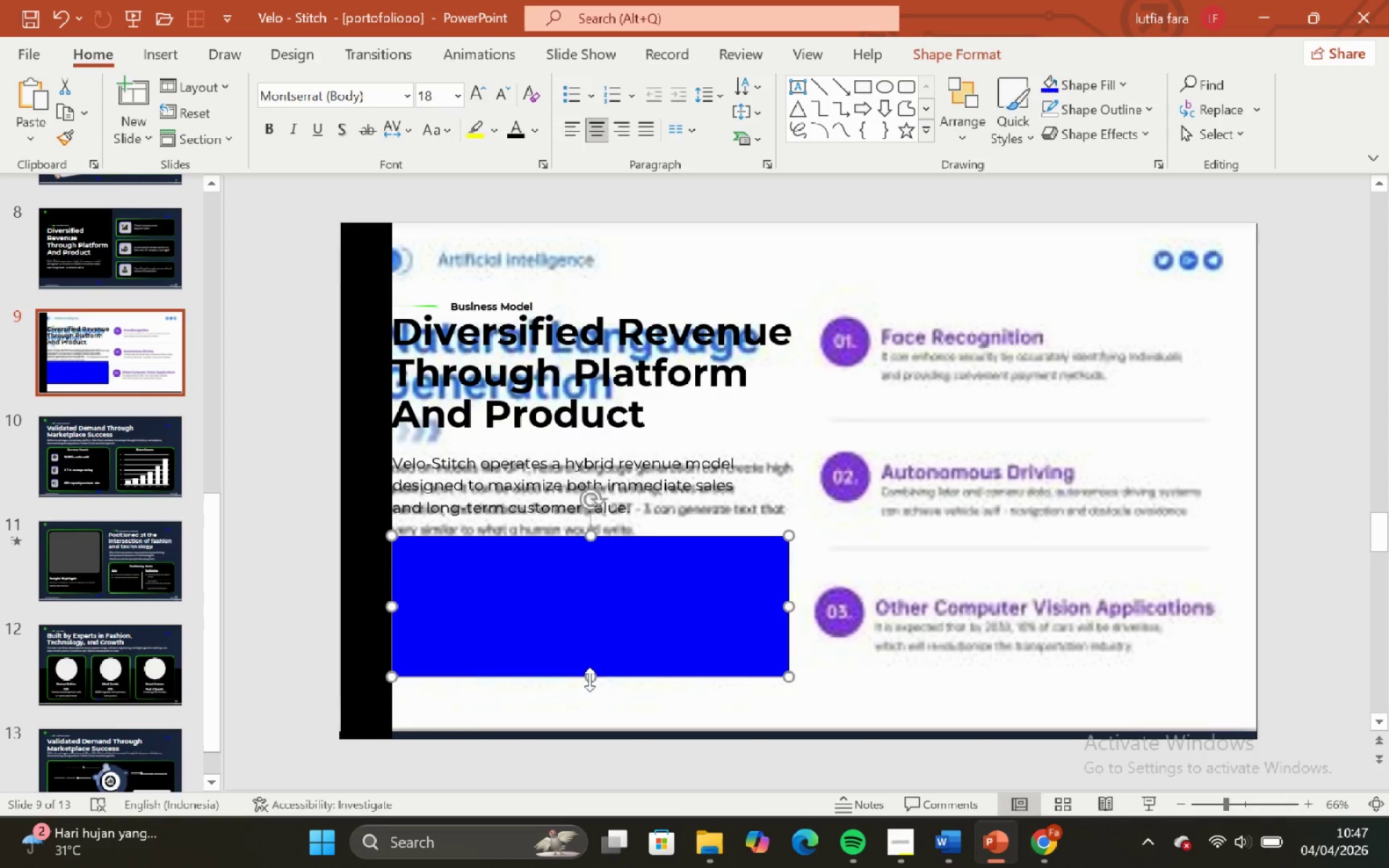 
left_click([704, 767])
 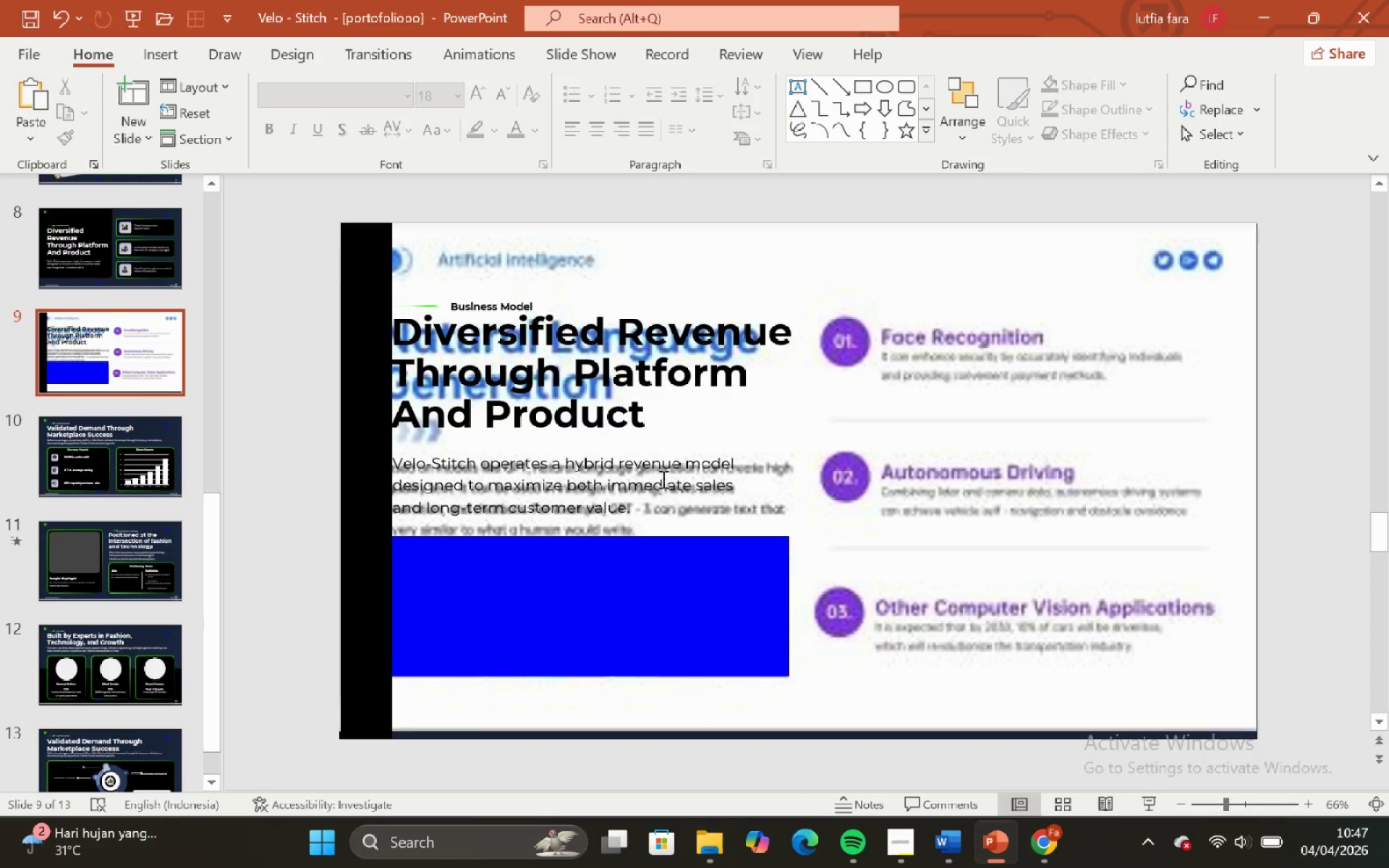 
scroll: coordinate [125, 508], scroll_direction: up, amount: 3.0
 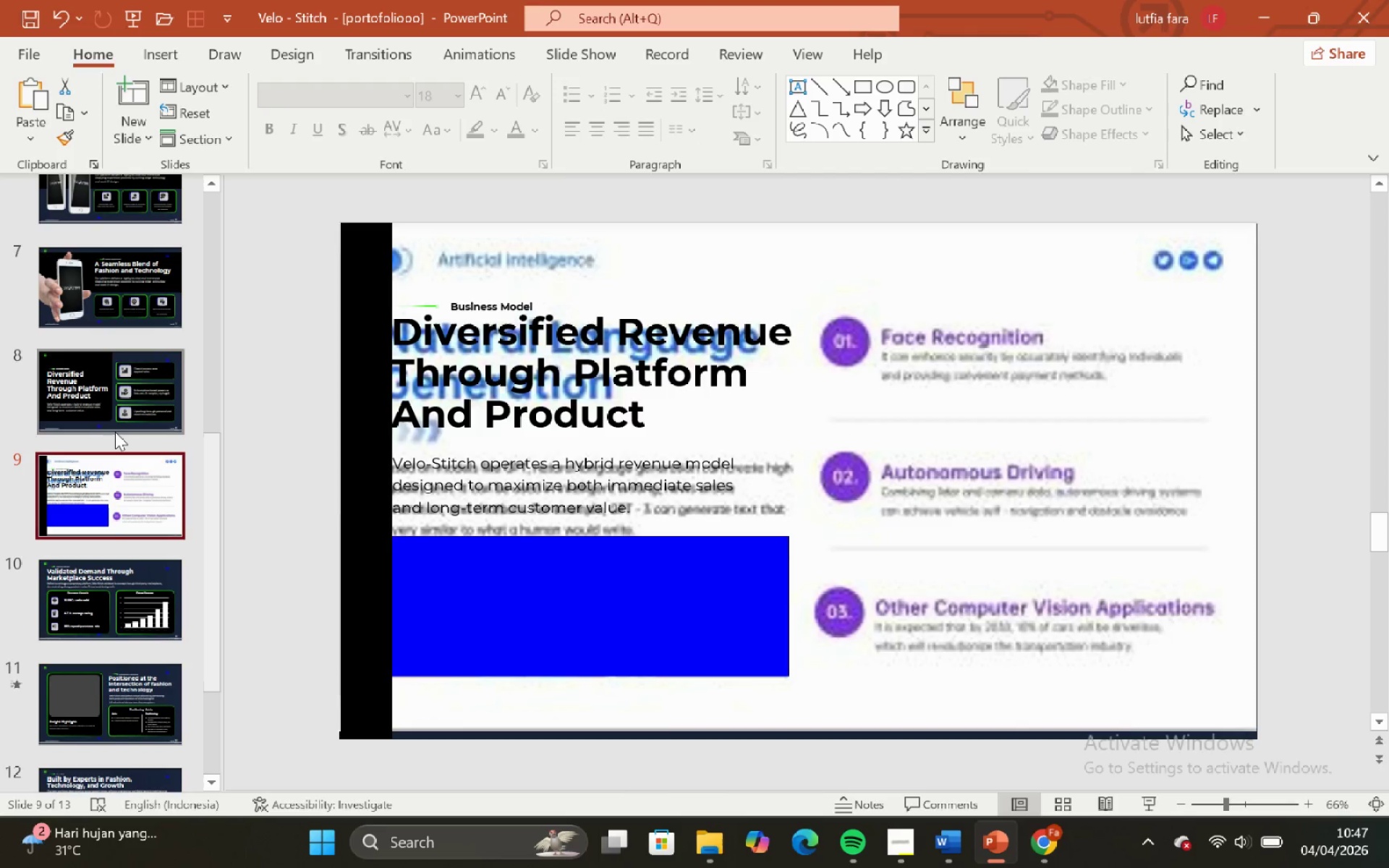 
left_click([115, 432])
 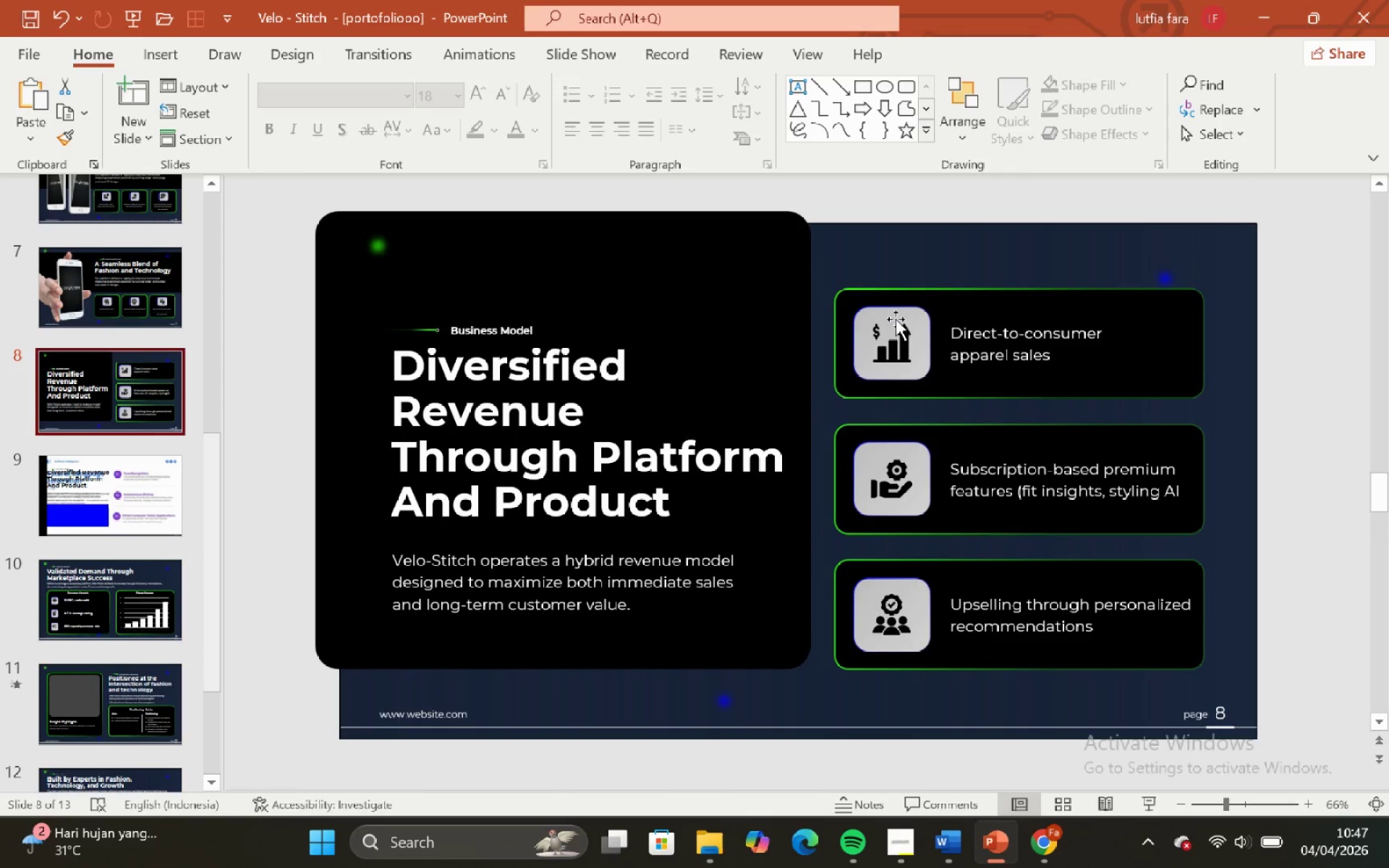 
left_click([896, 303])
 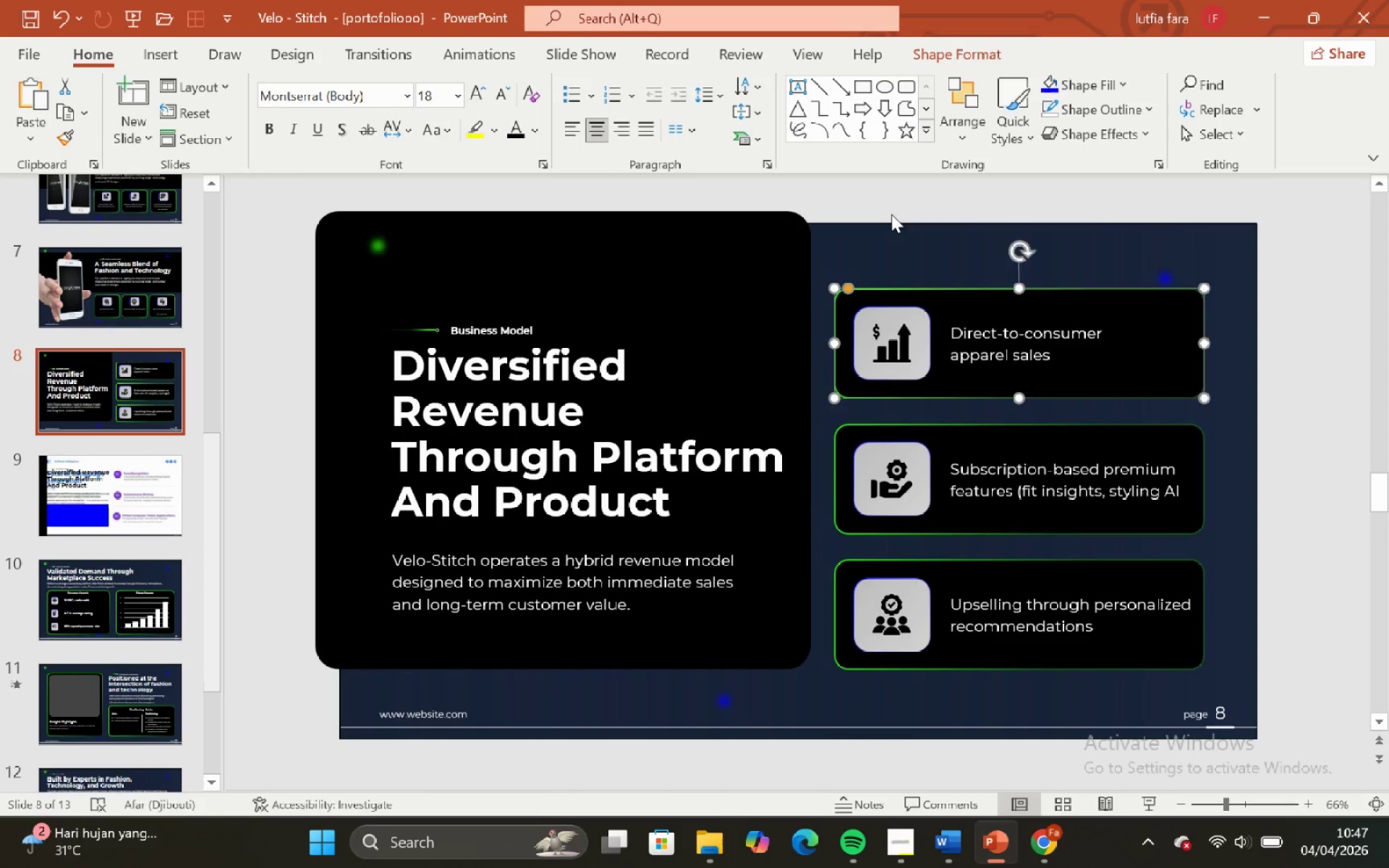 
left_click([891, 194])
 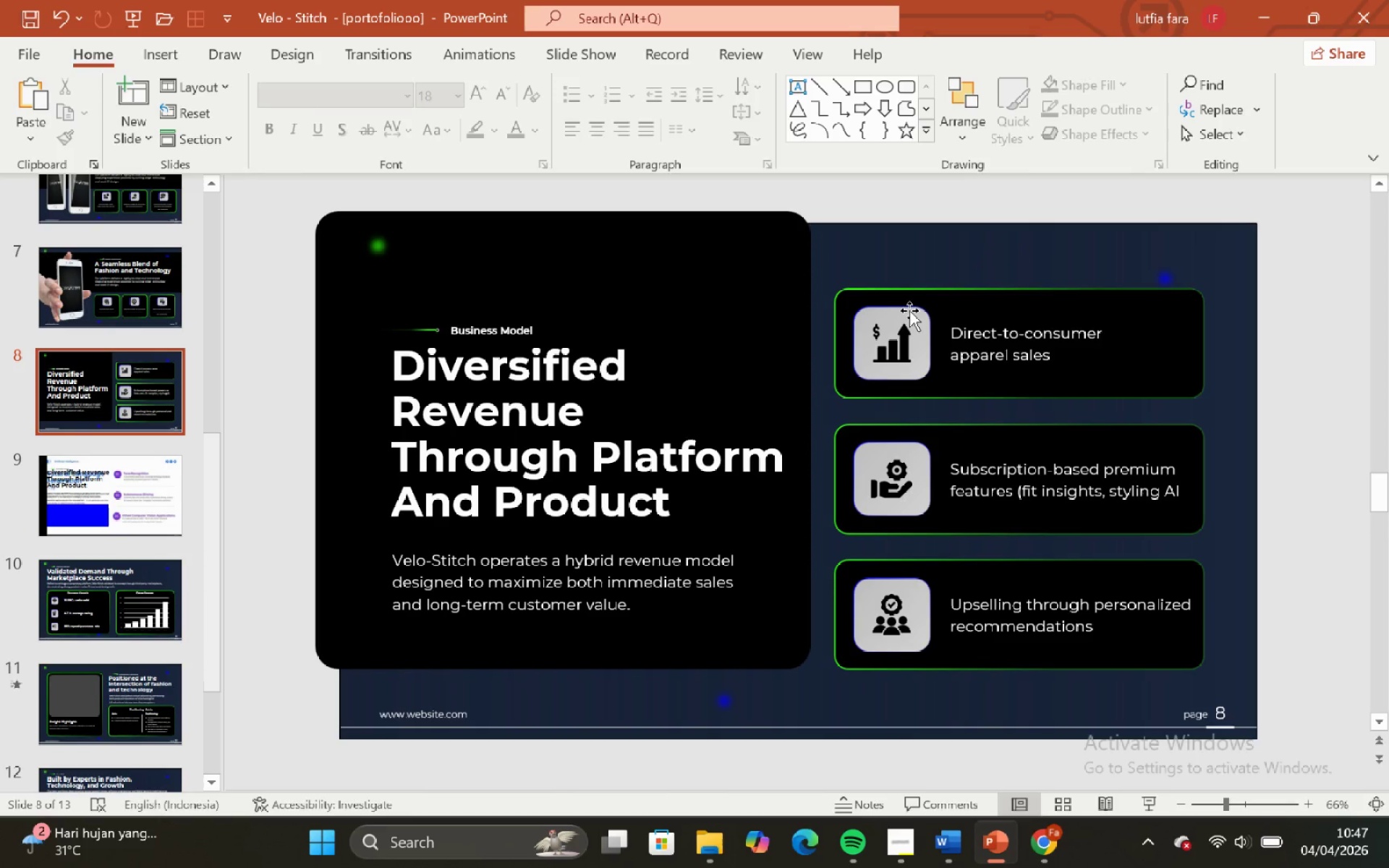 
left_click([909, 310])
 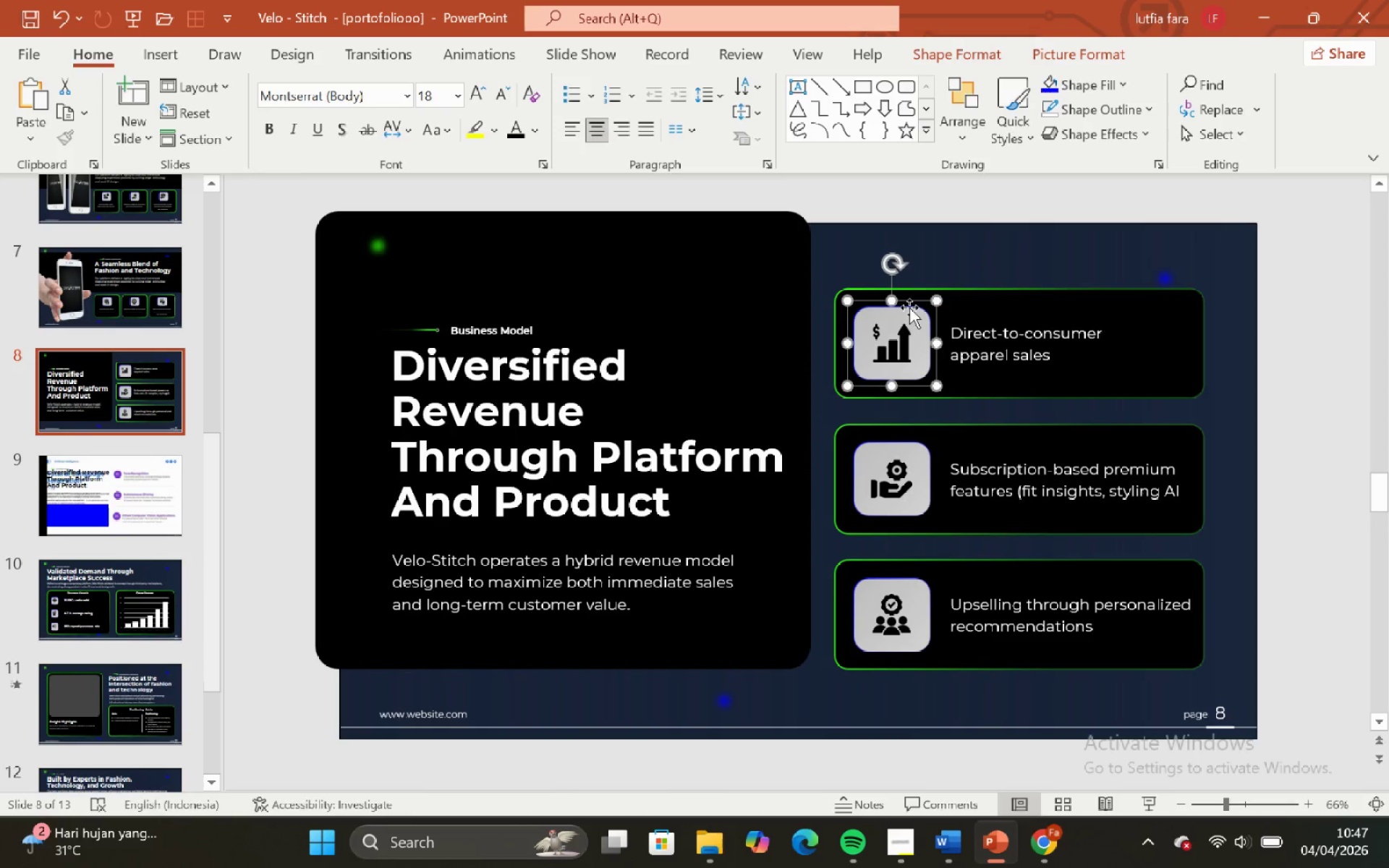 
hold_key(key=ControlLeft, duration=0.7)
hold_key(key=ShiftLeft, duration=0.58)
scroll: coordinate [909, 313], scroll_direction: up, amount: 6.0
 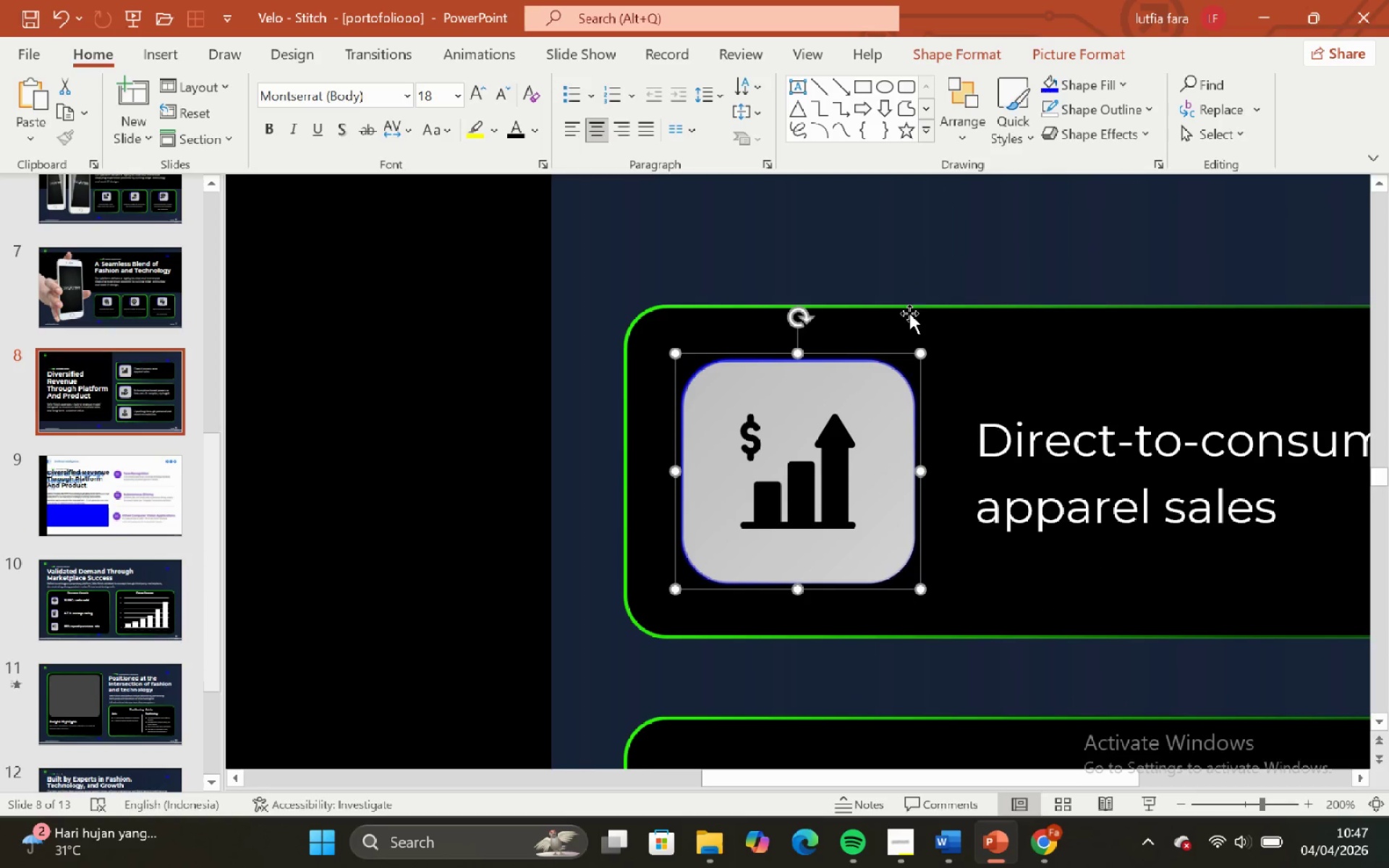 
hold_key(key=ControlLeft, duration=1.06)
hold_key(key=ShiftLeft, duration=0.61)
scroll: coordinate [909, 313], scroll_direction: up, amount: 3.0
 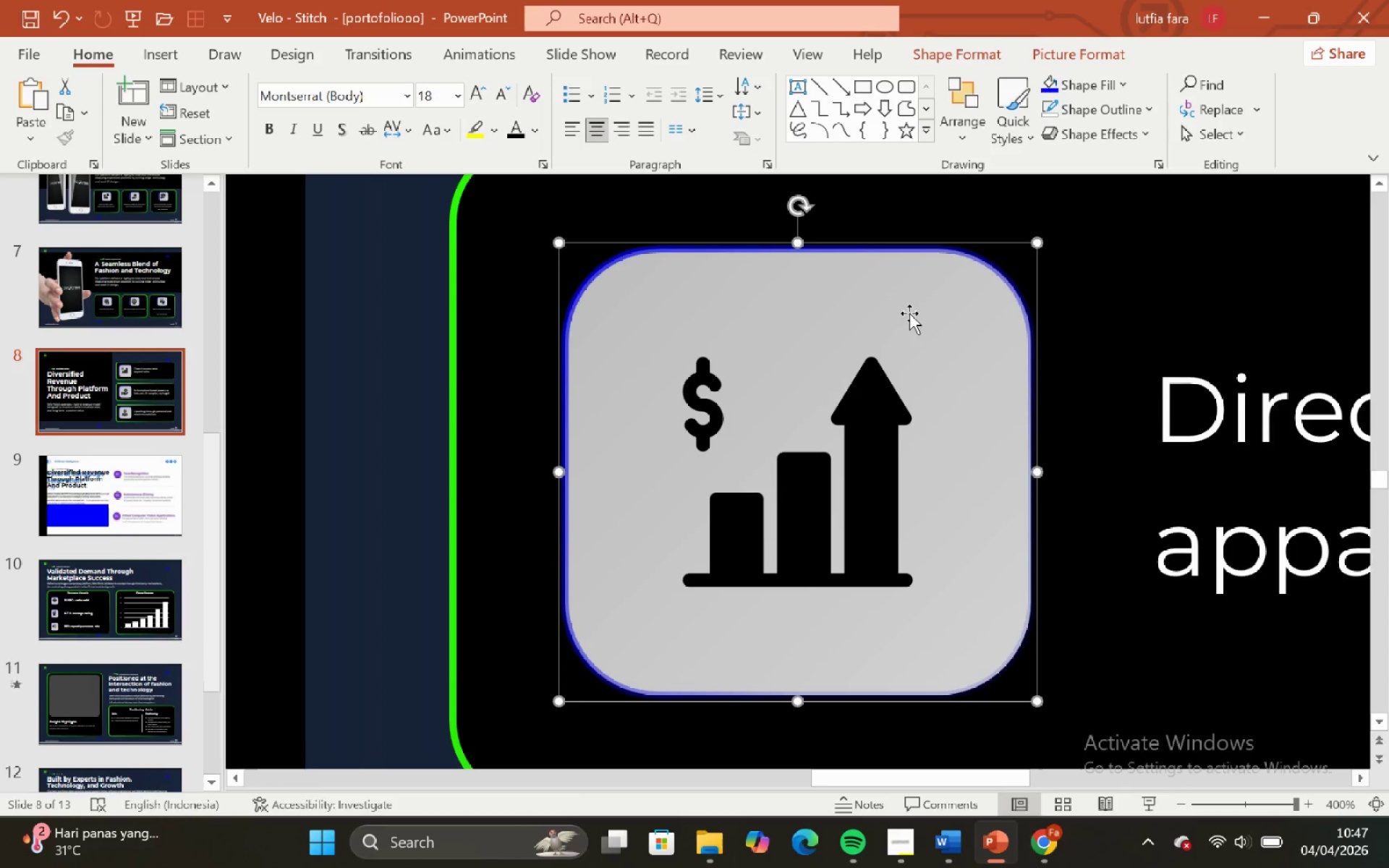 
hold_key(key=ControlLeft, duration=1.61)
hold_key(key=ShiftLeft, duration=1.45)
scroll: coordinate [907, 317], scroll_direction: down, amount: 7.0
 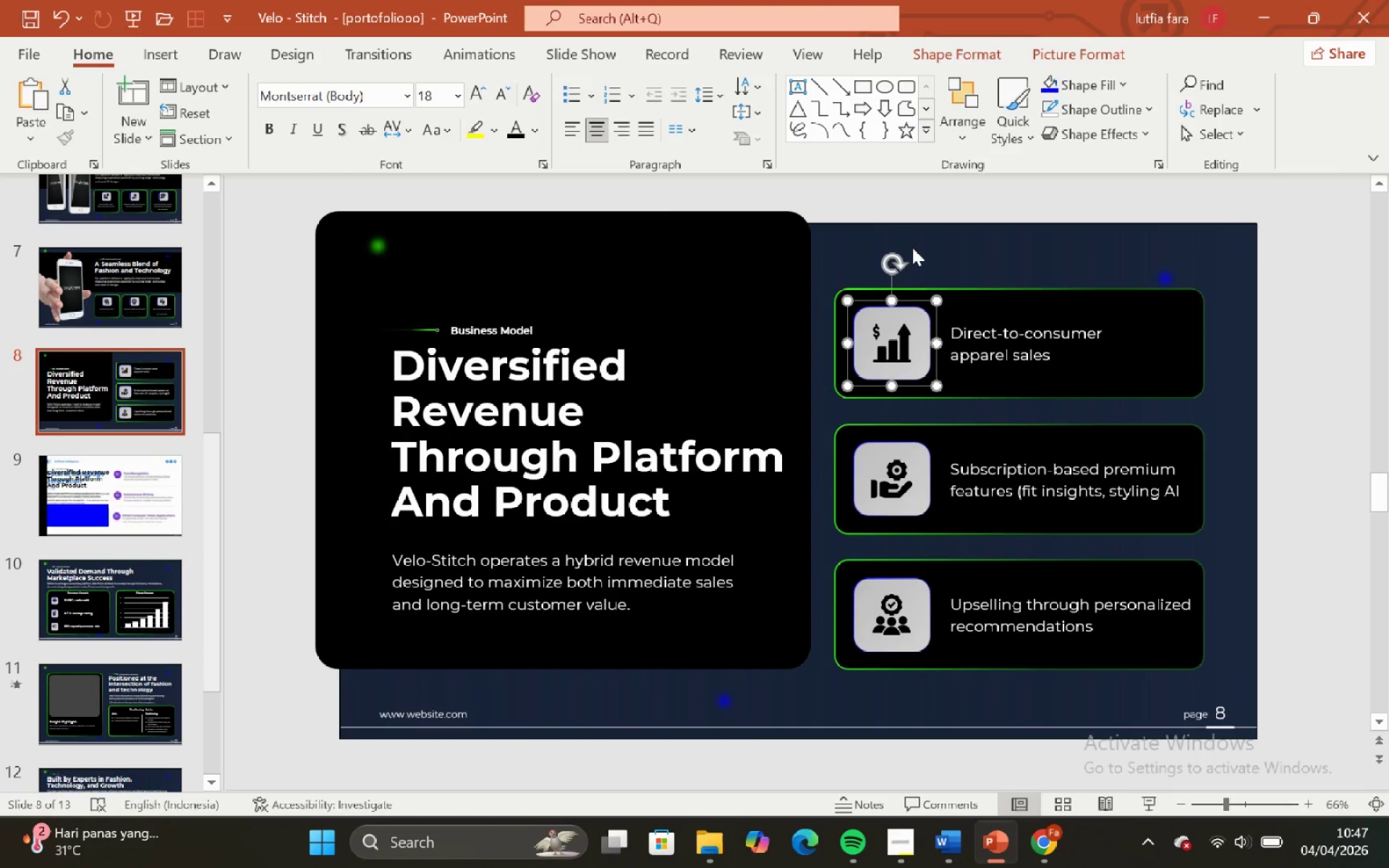 
left_click([913, 234])
 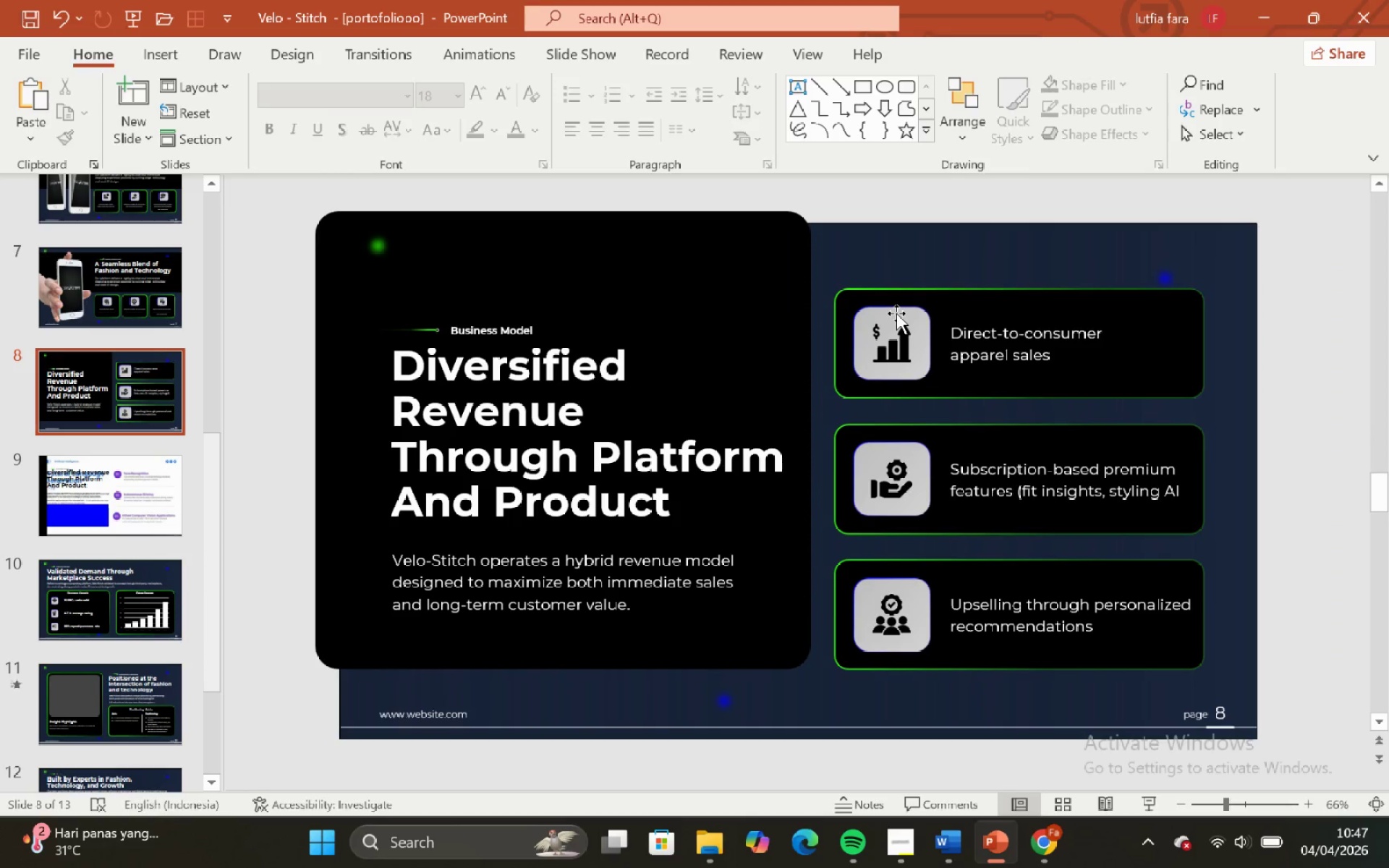 
left_click([896, 313])
 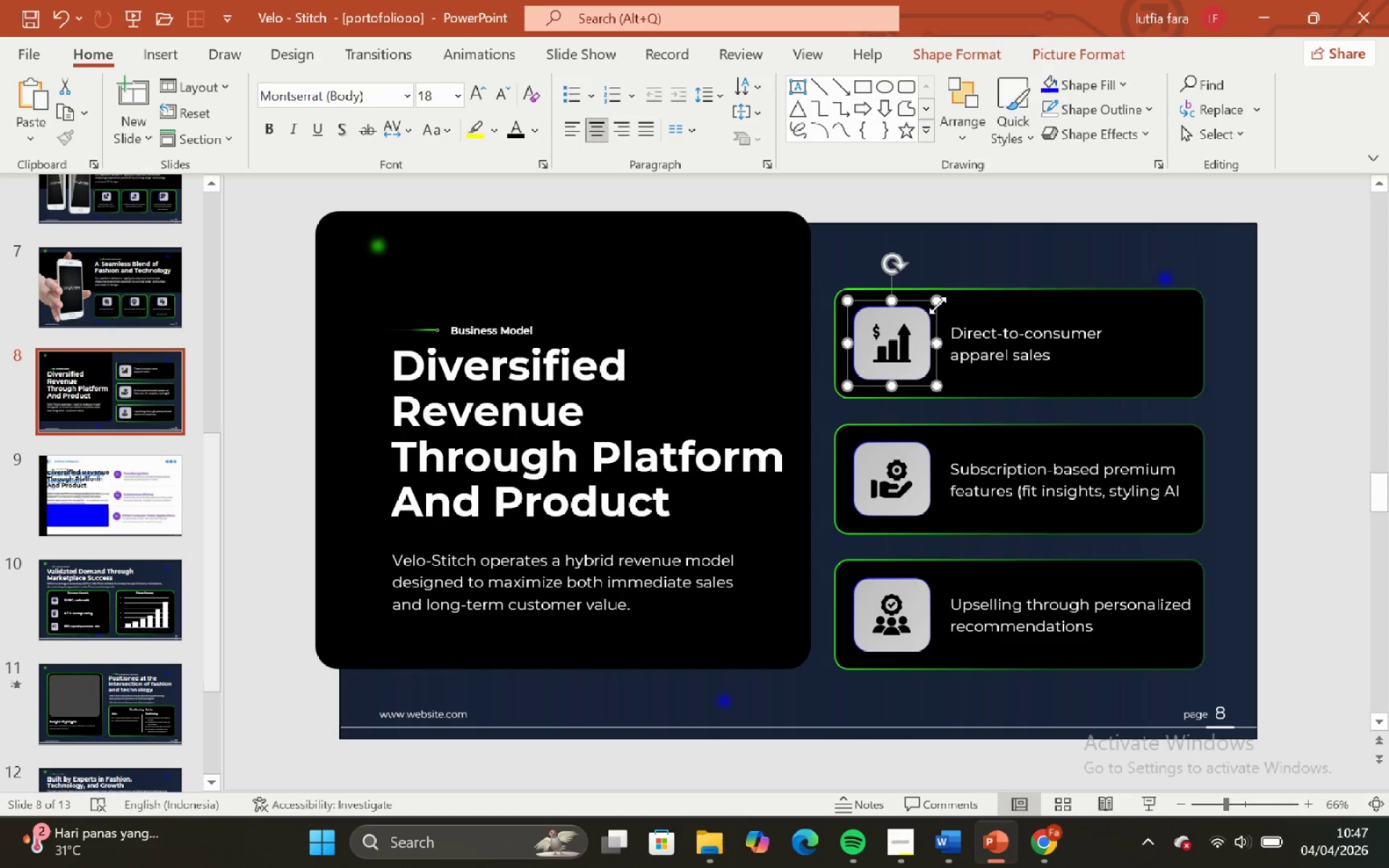 
key(Control+Shift+G)
 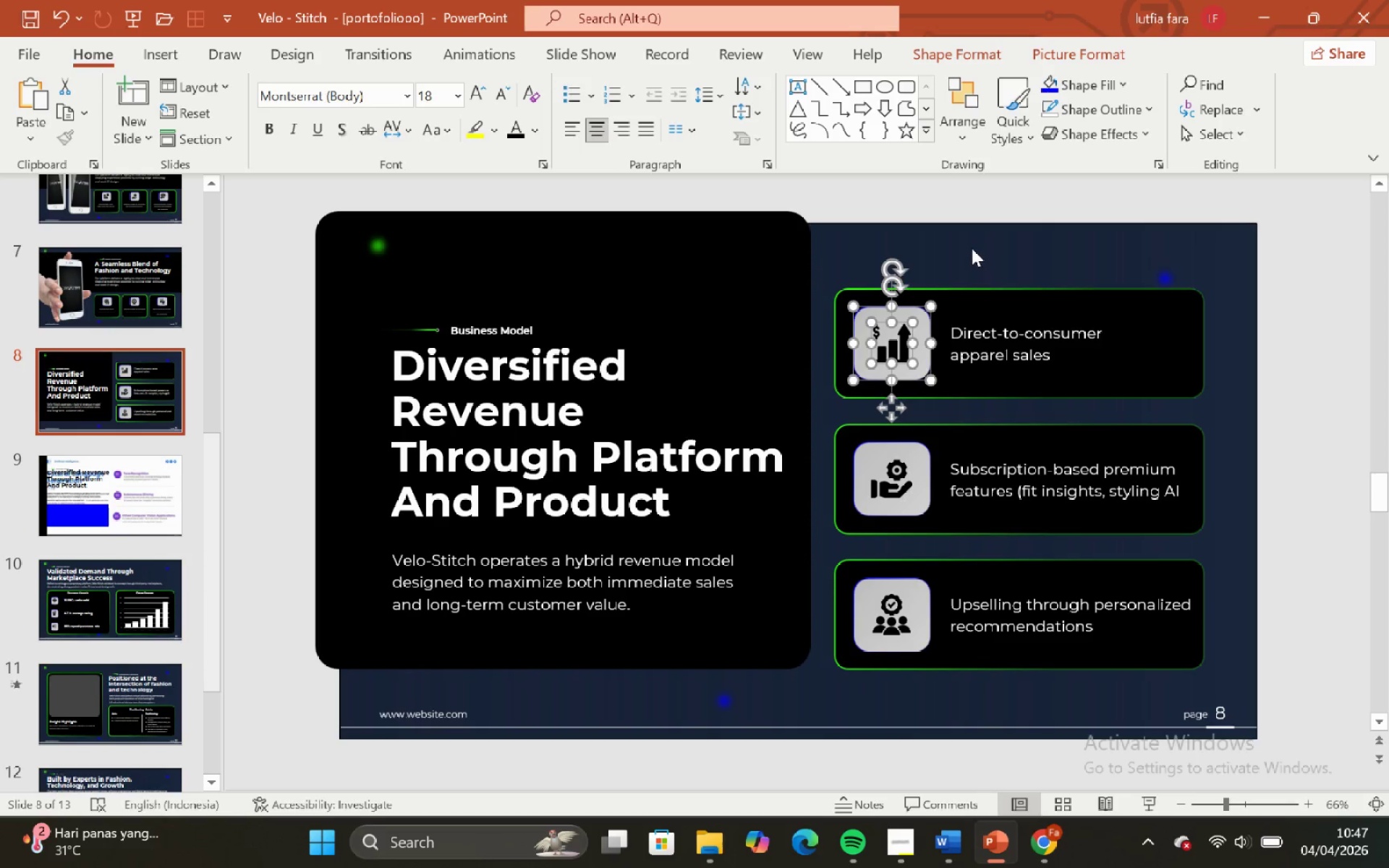 
left_click([968, 236])
 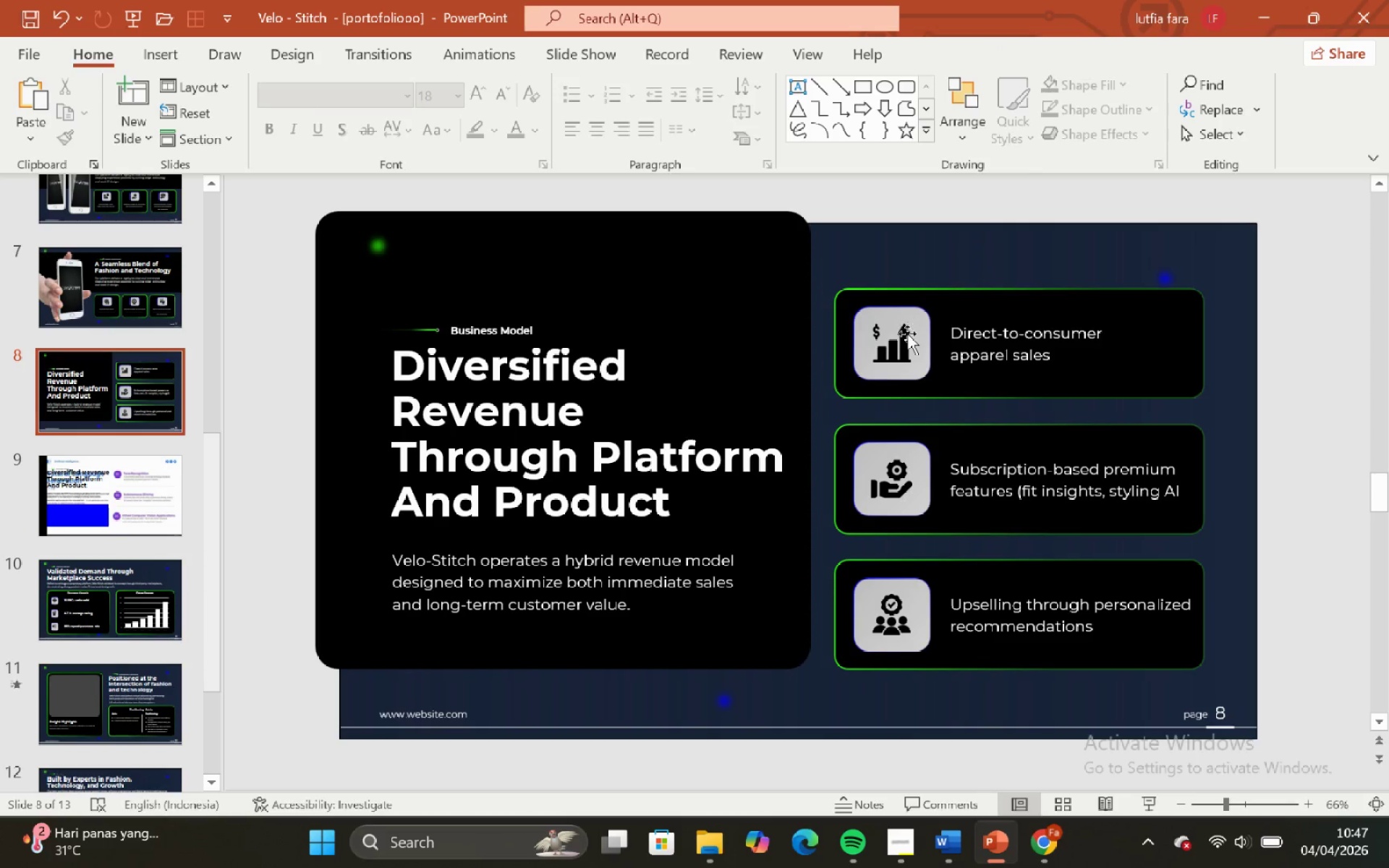 
left_click([907, 333])
 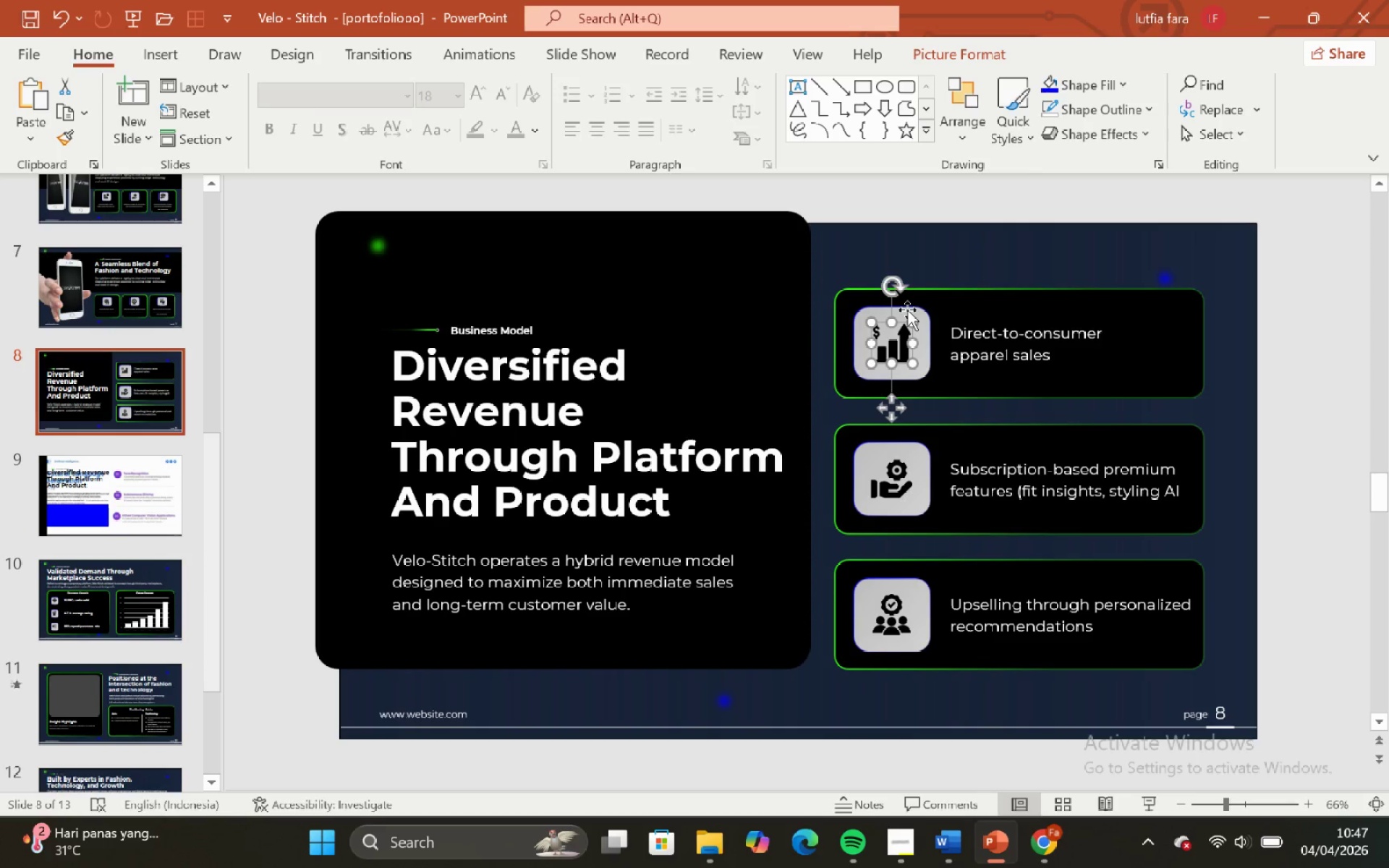 
hold_key(key=ShiftLeft, duration=1.03)
double_click([1040, 349])
 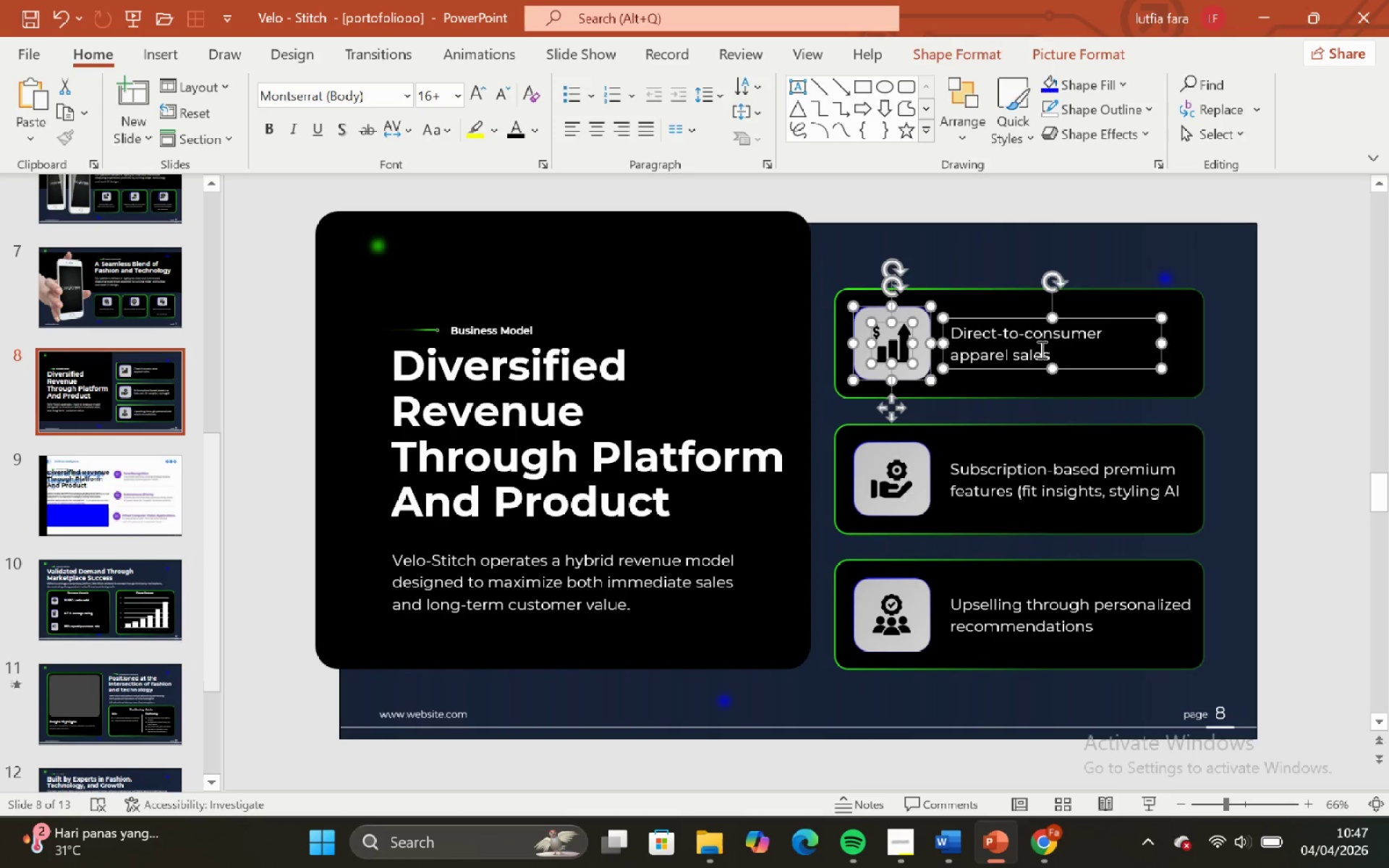 
key(Control+C)
 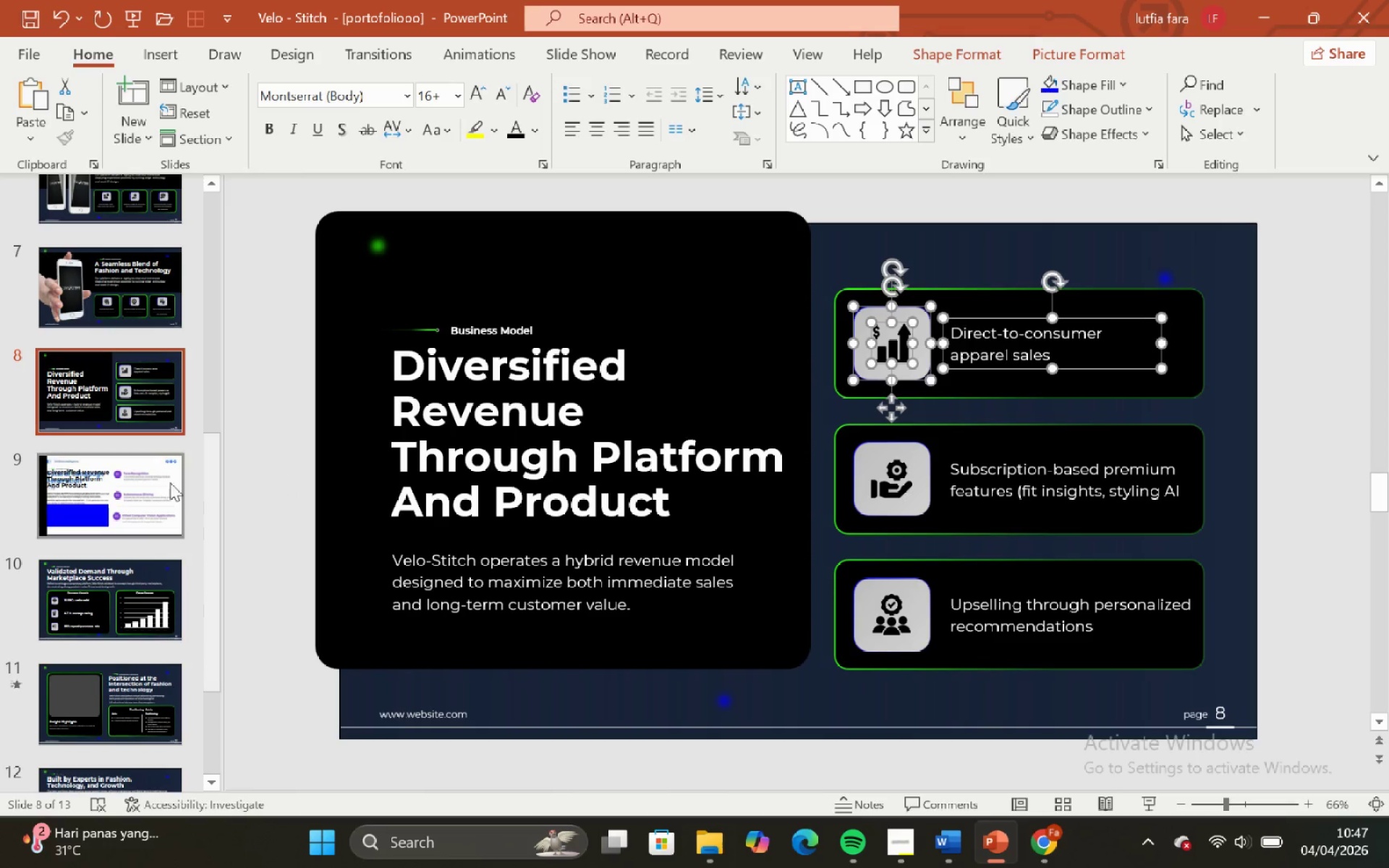 
left_click([143, 486])
 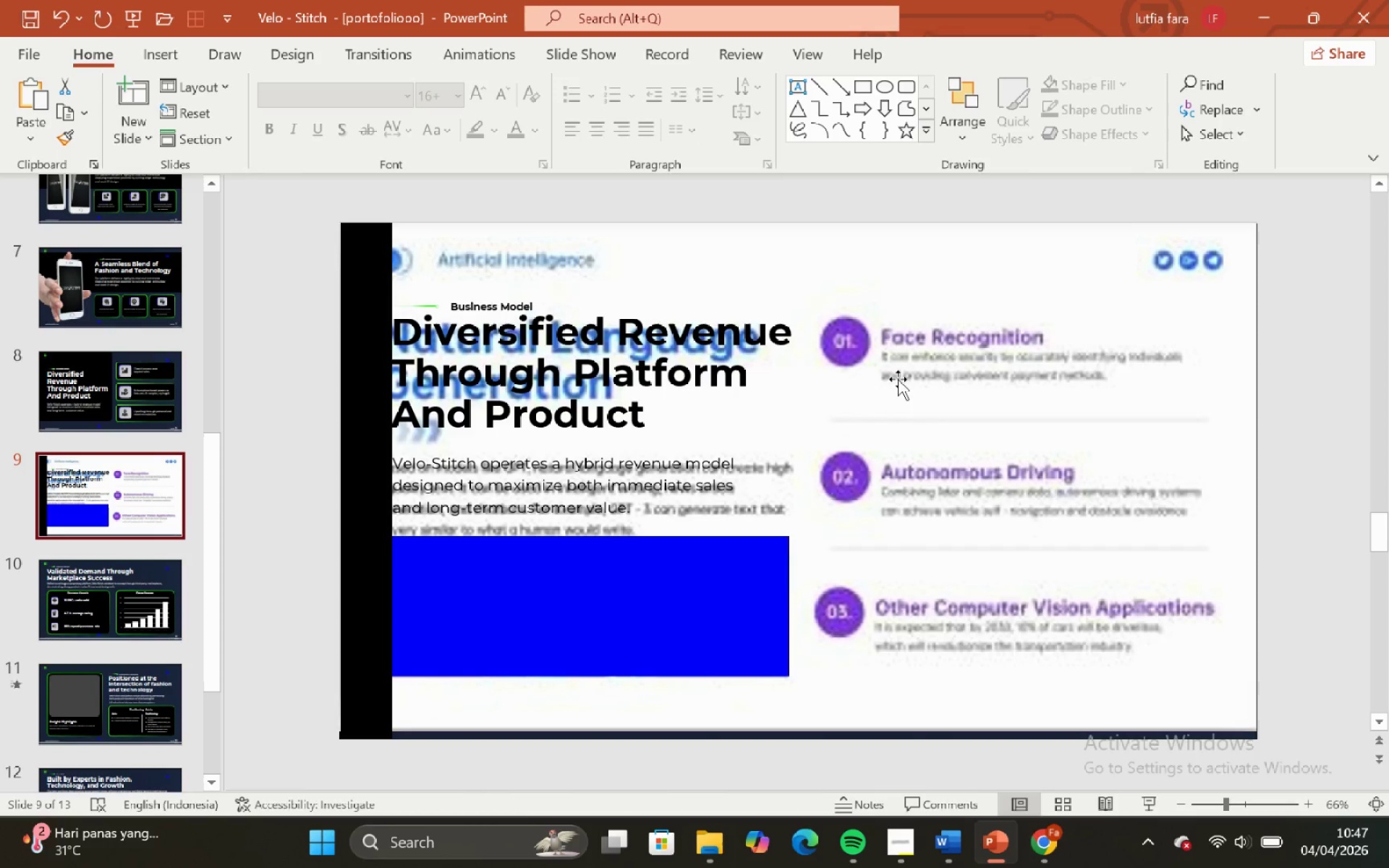 
key(Control+V)
 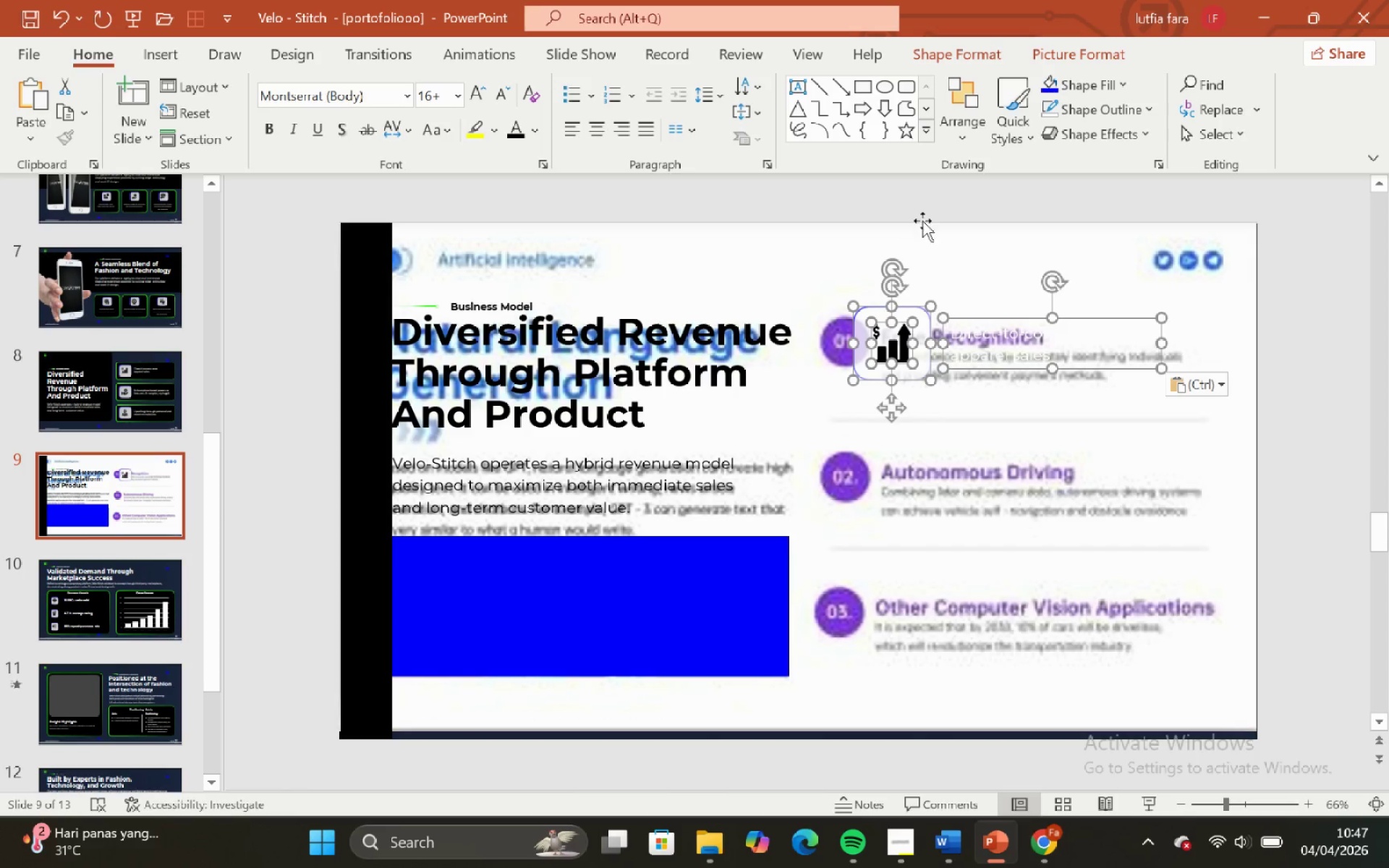 
left_click([923, 203])
 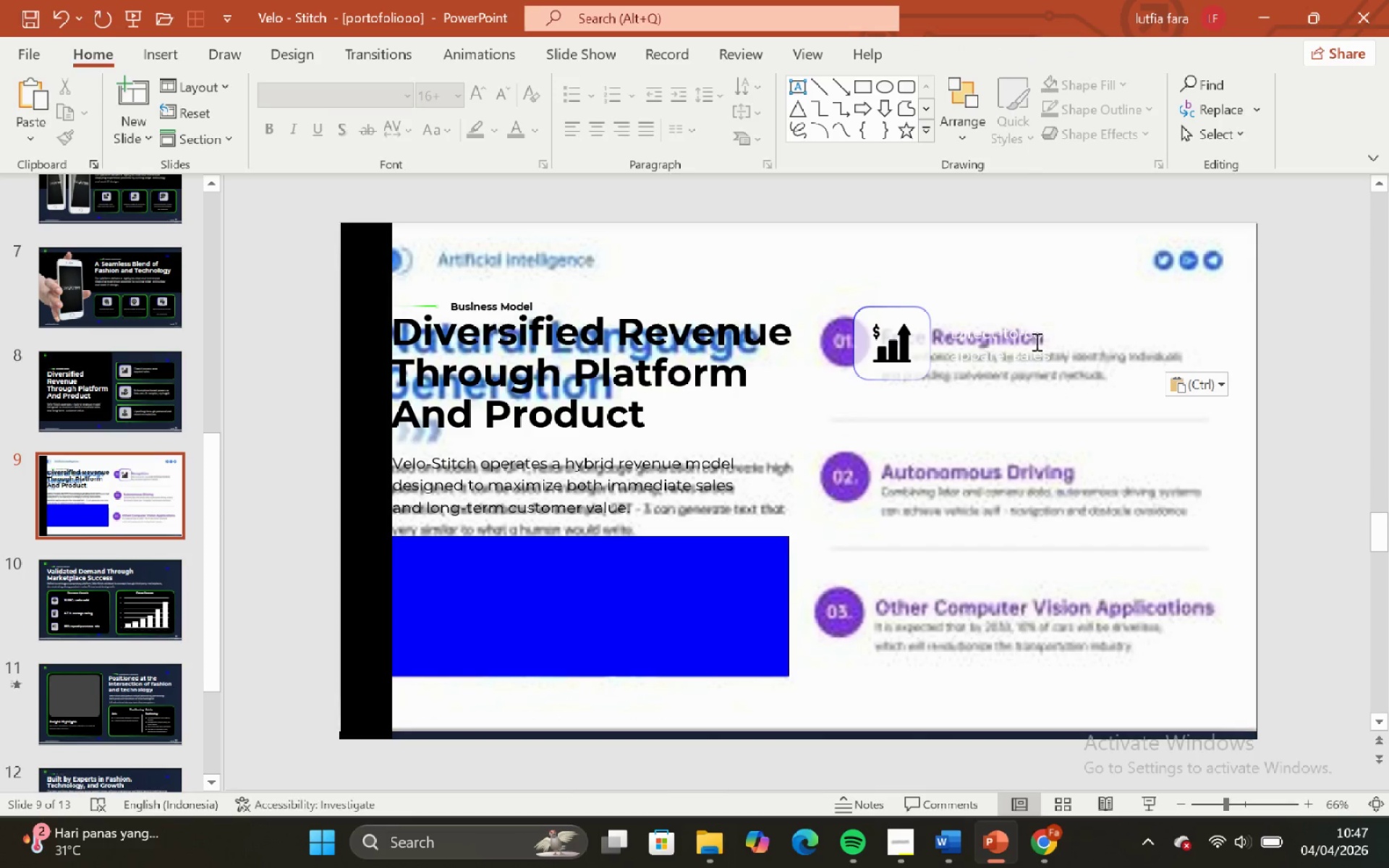 
left_click([1037, 336])
 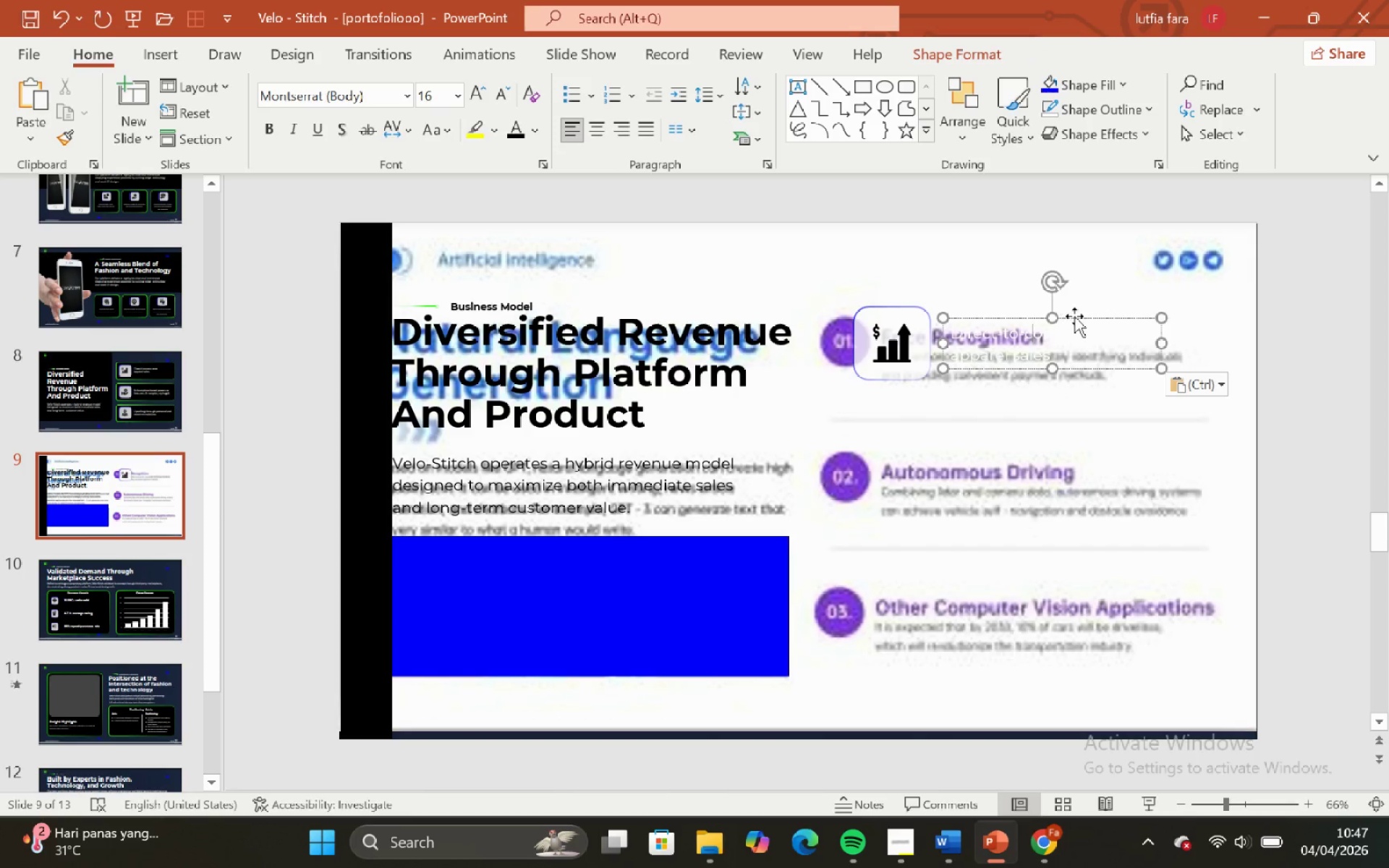 
left_click([1074, 316])
 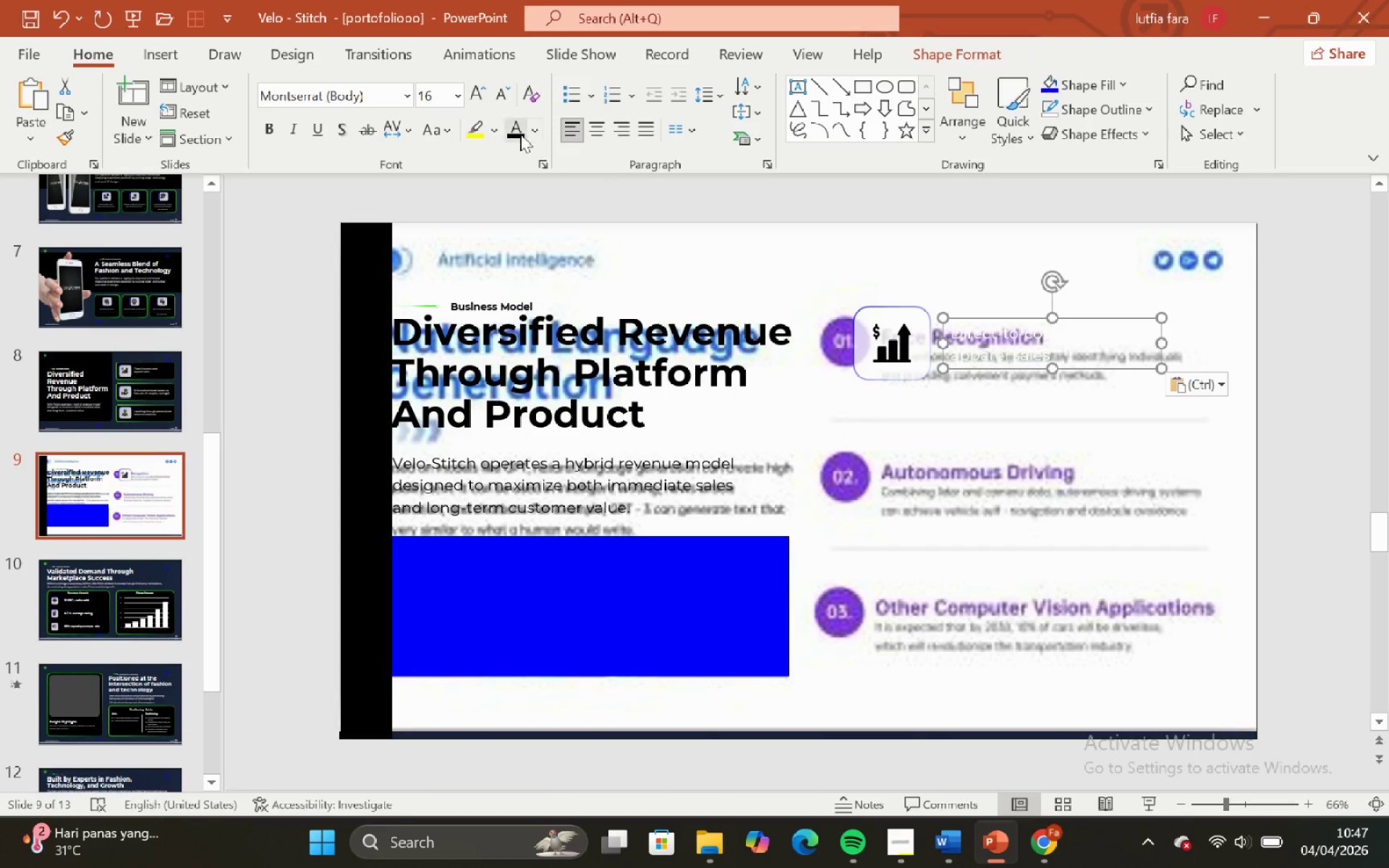 
left_click([508, 126])
 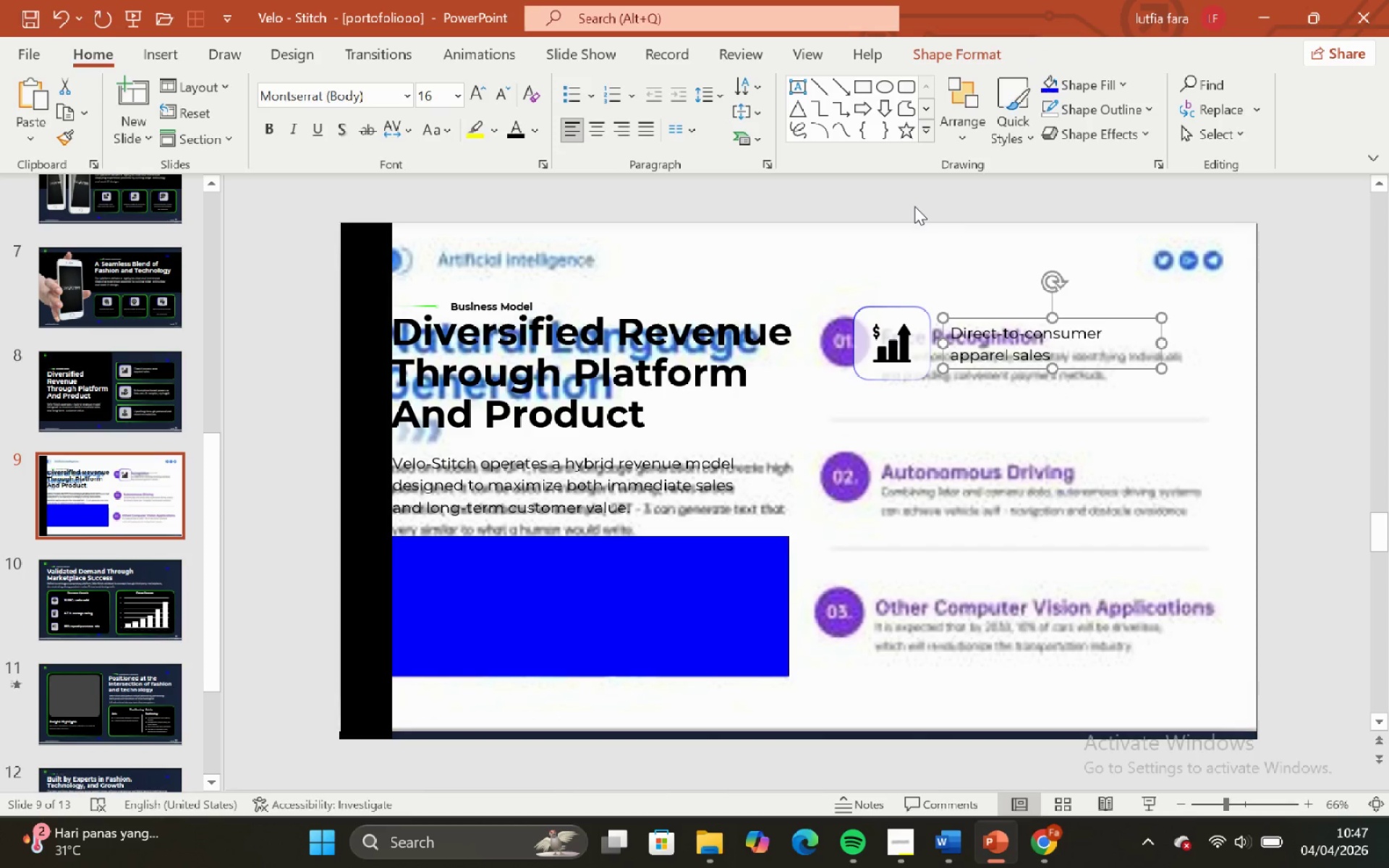 
left_click([914, 206])
 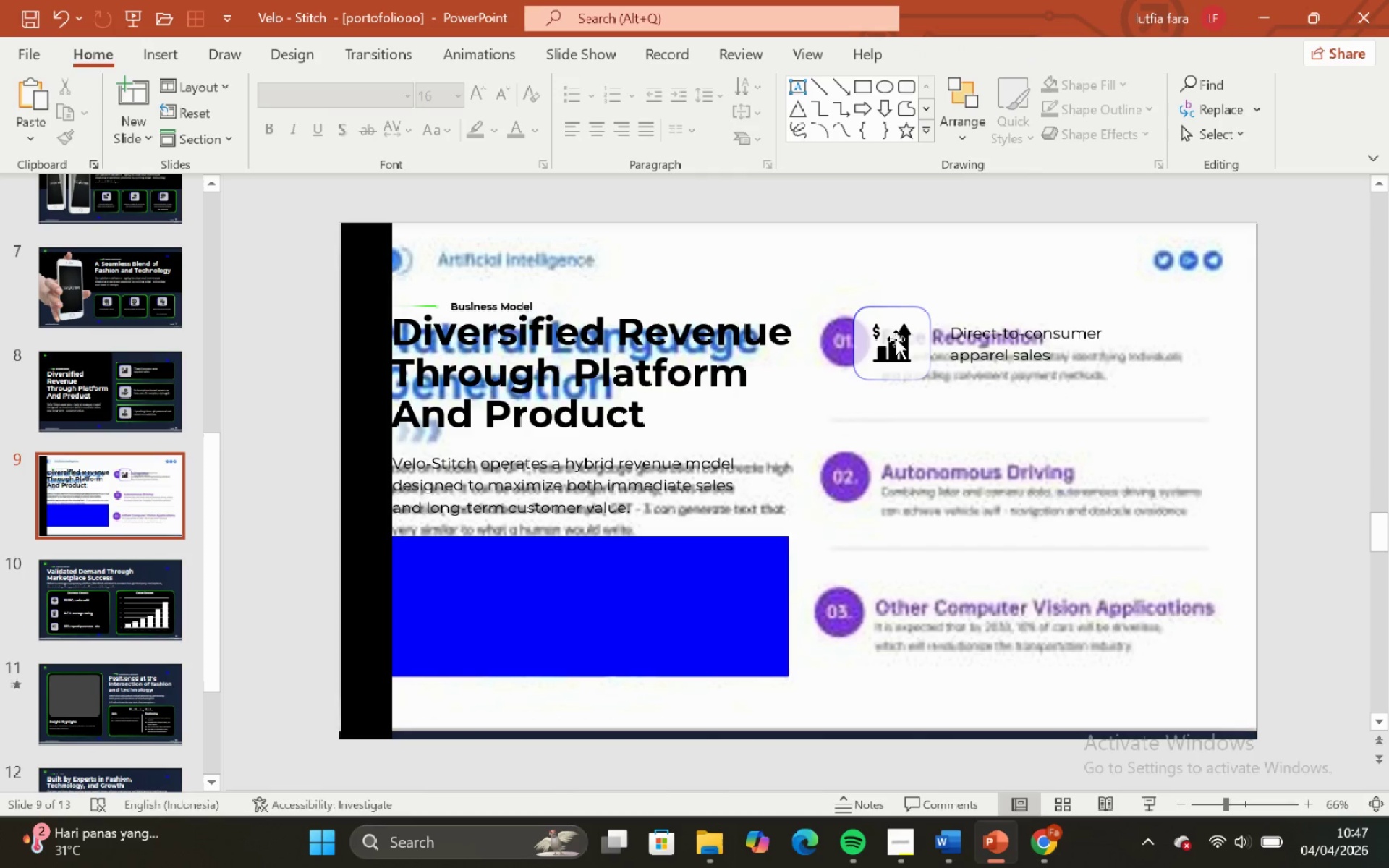 
left_click([898, 336])
 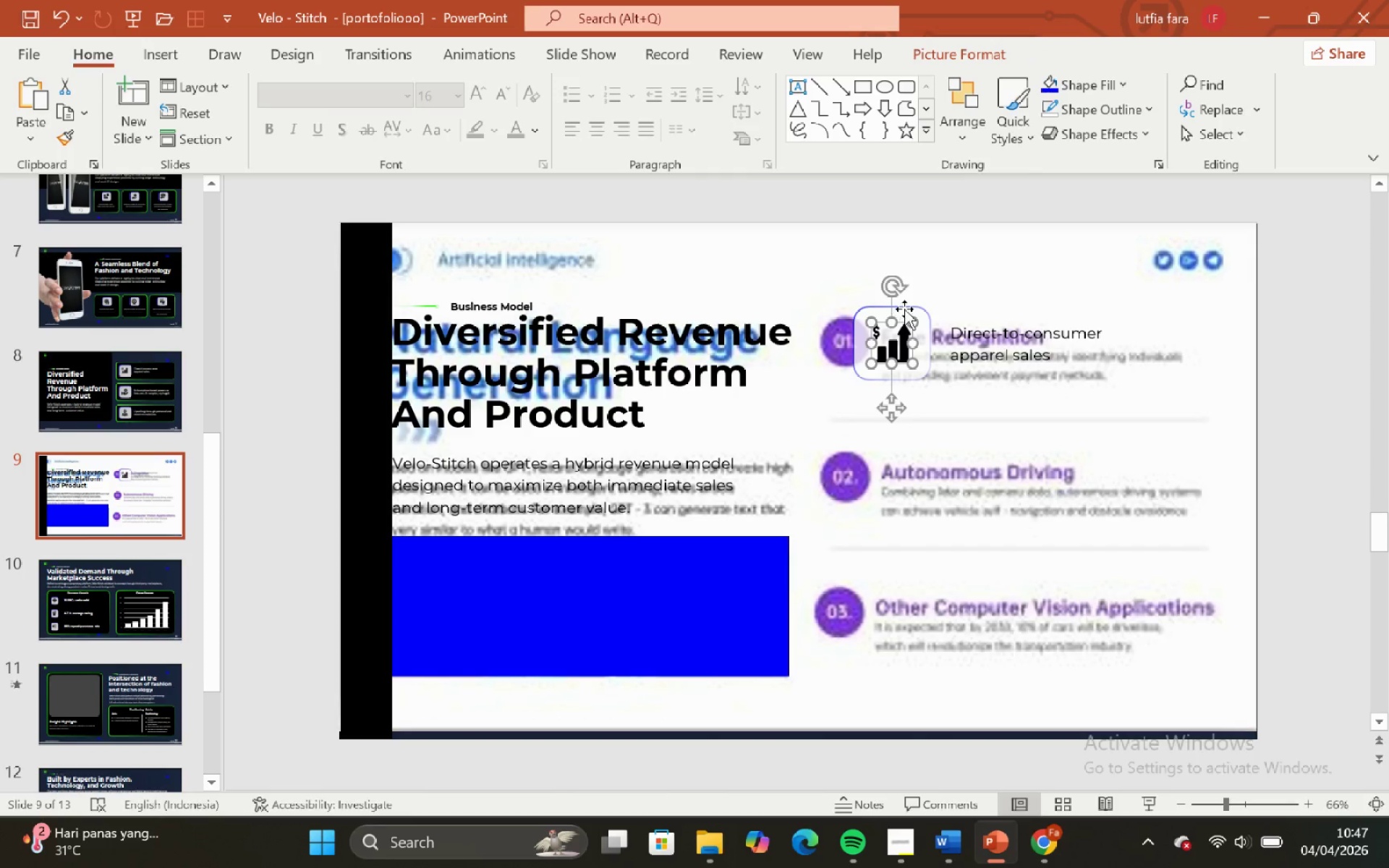 
hold_key(key=ShiftLeft, duration=0.41)
left_click([904, 309])
 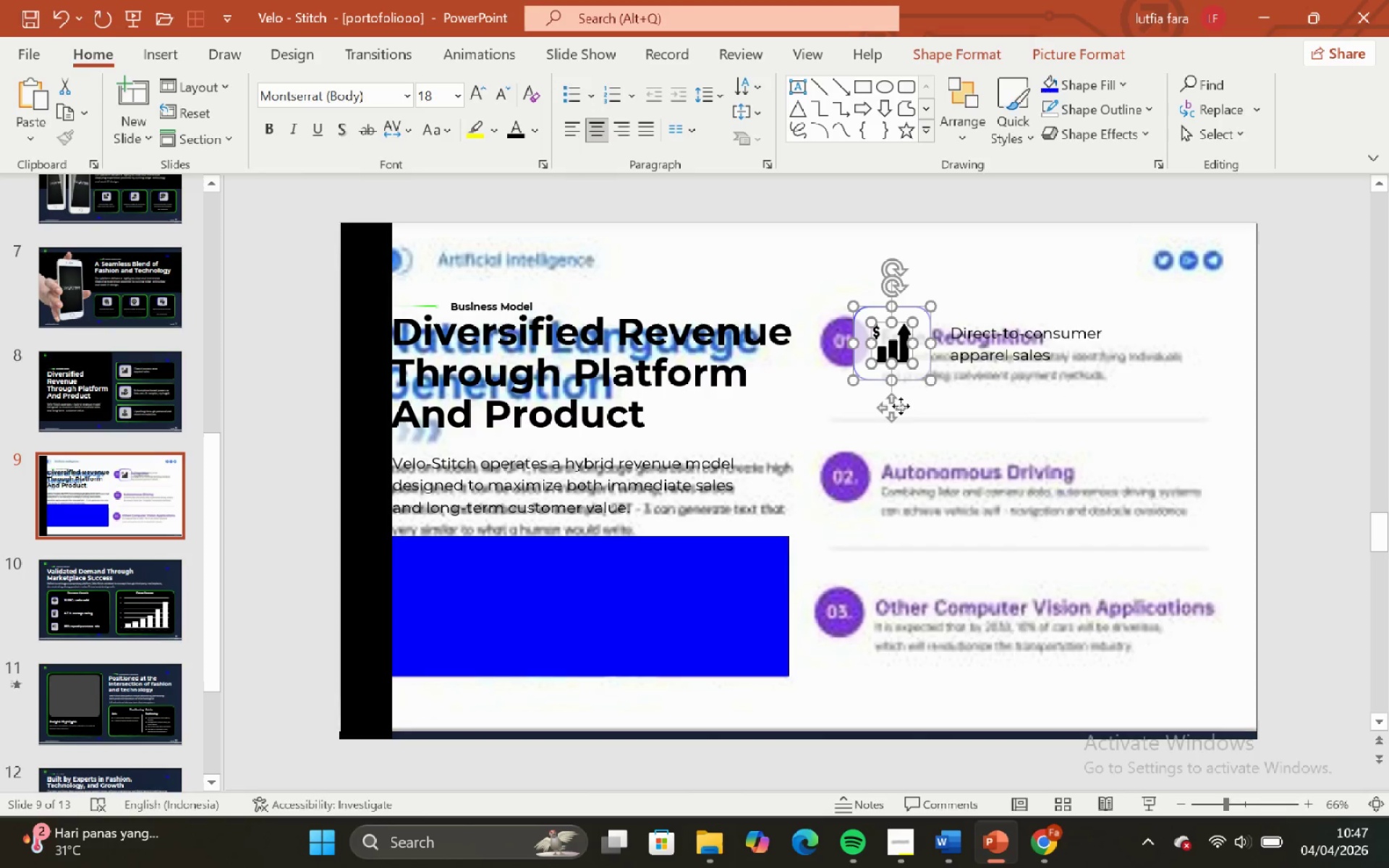 
hold_key(key=ShiftLeft, duration=1.28)
left_click_drag(start_coordinate=[891, 409], to_coordinate=[846, 415])
 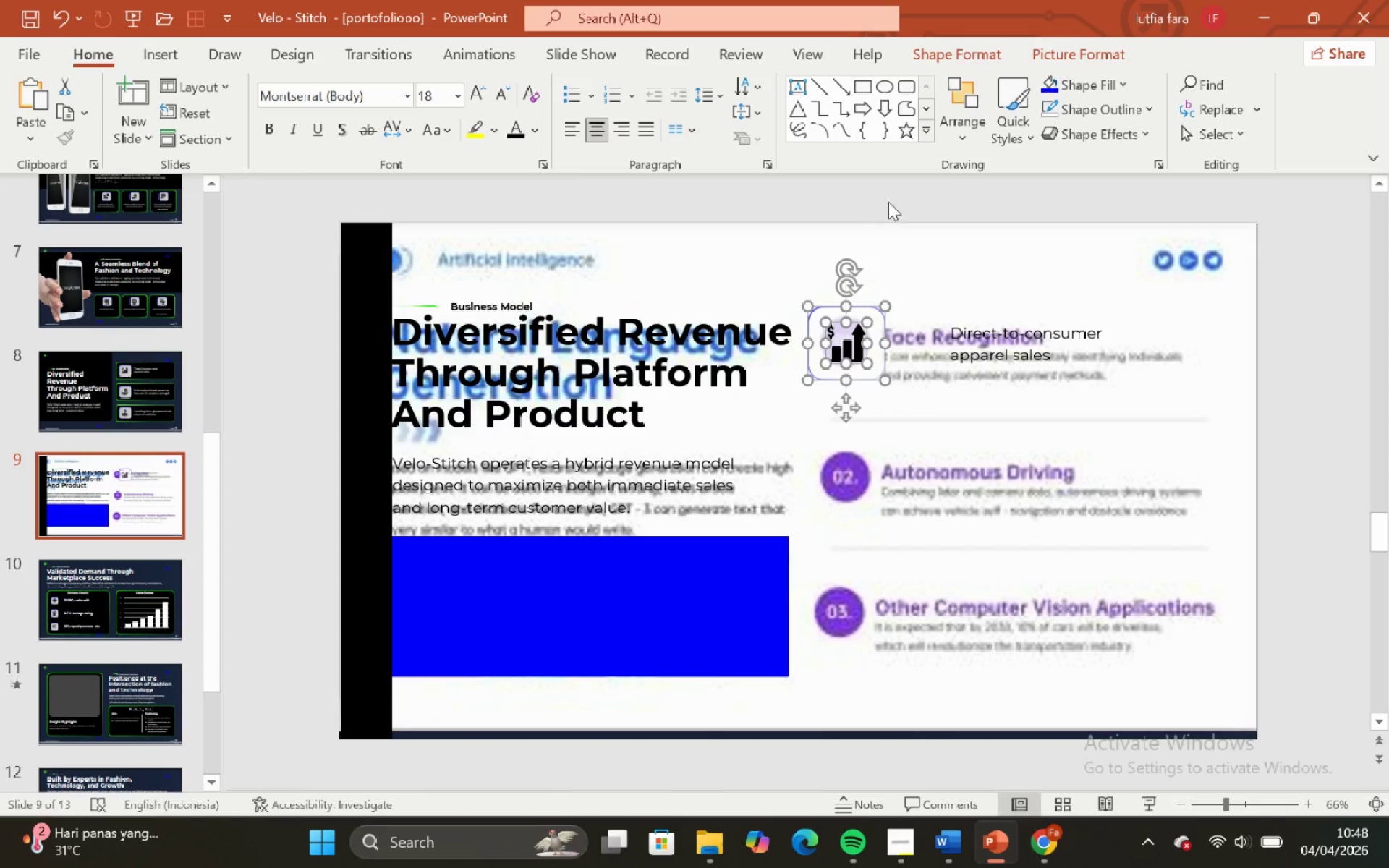 
left_click([888, 199])
 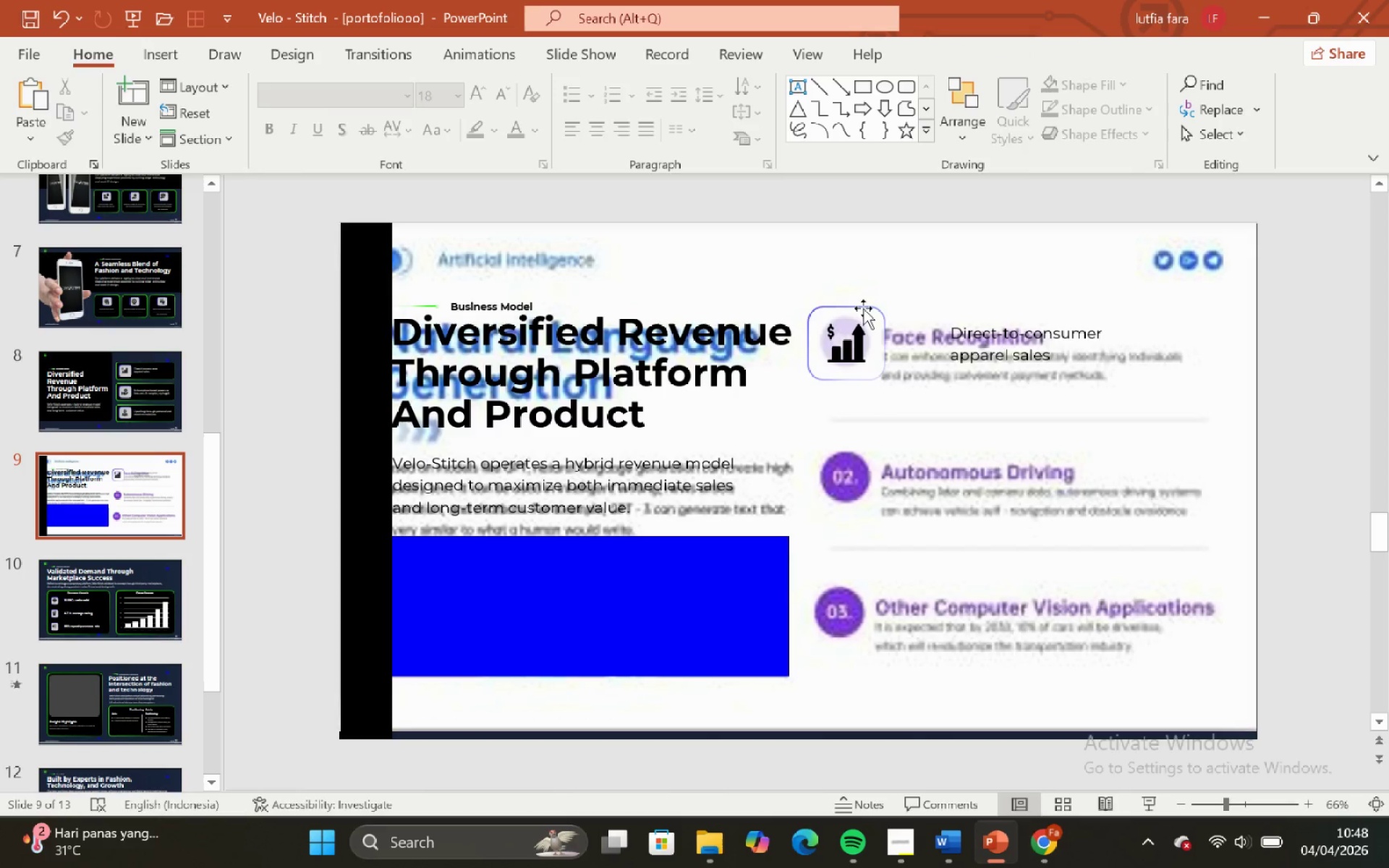 
left_click([862, 311])
 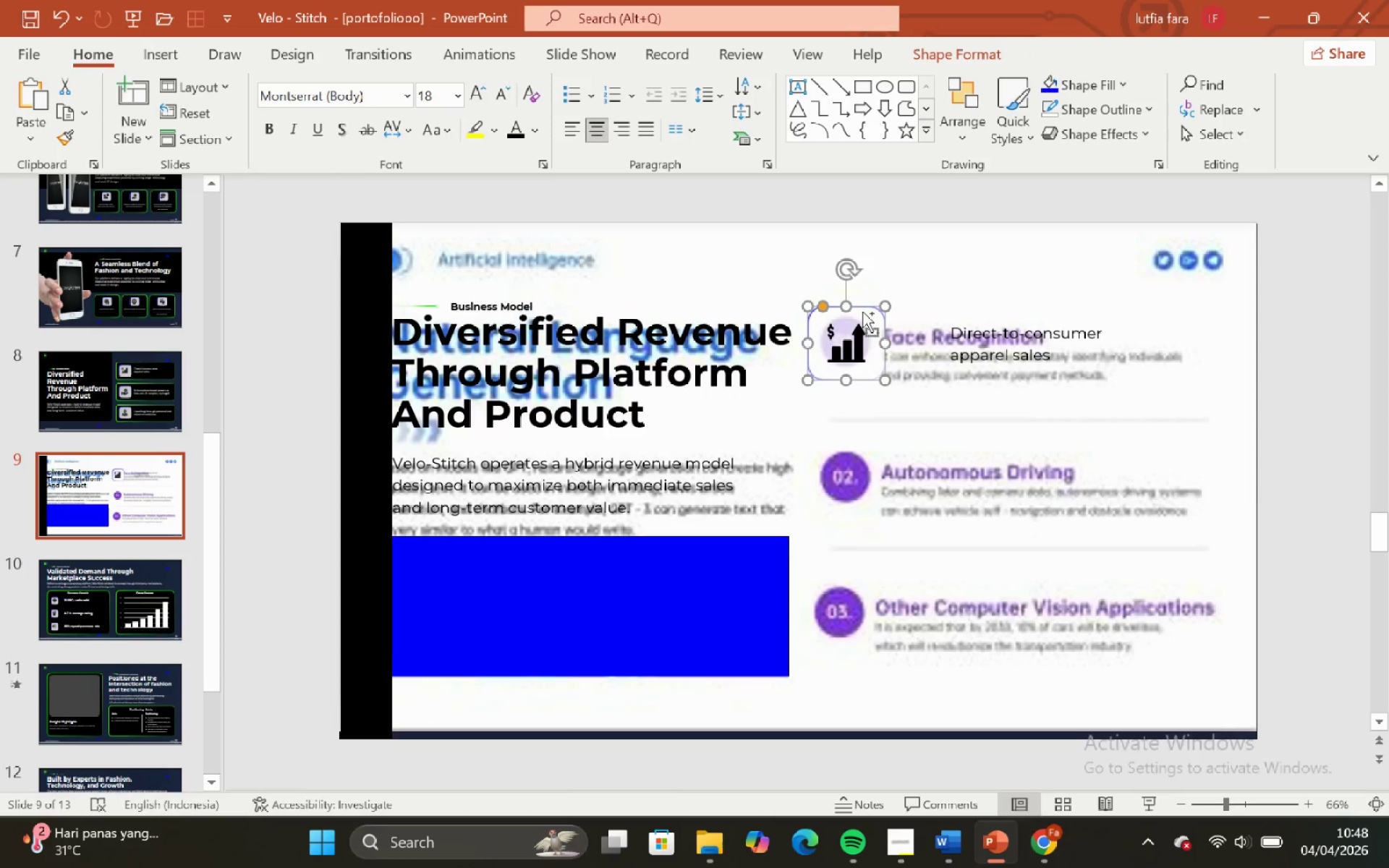 
hold_key(key=ControlLeft, duration=0.59)
hold_key(key=ShiftLeft, duration=0.61)
scroll: coordinate [852, 300], scroll_direction: up, amount: 4.0
 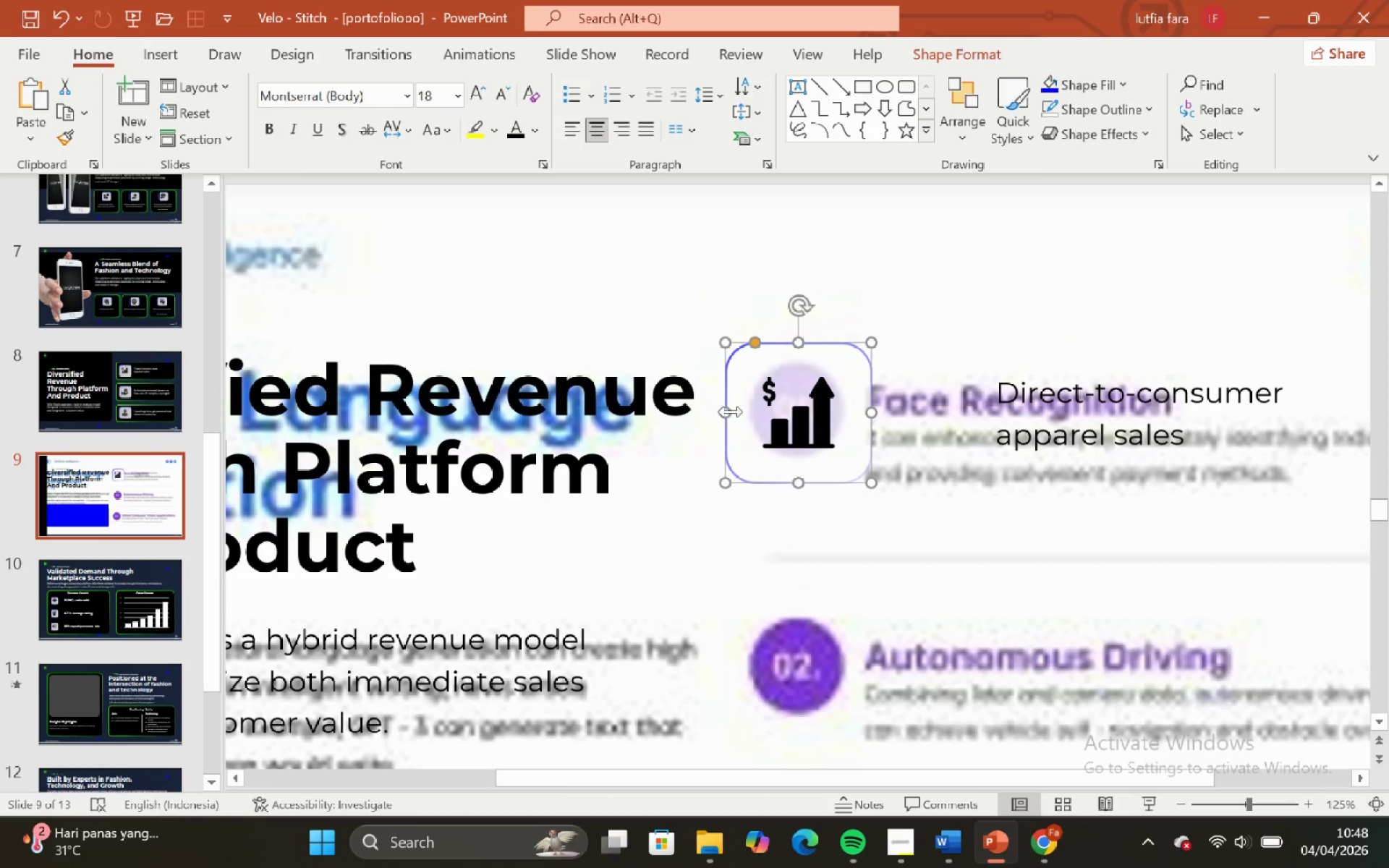 
left_click_drag(start_coordinate=[729, 412], to_coordinate=[741, 411])
 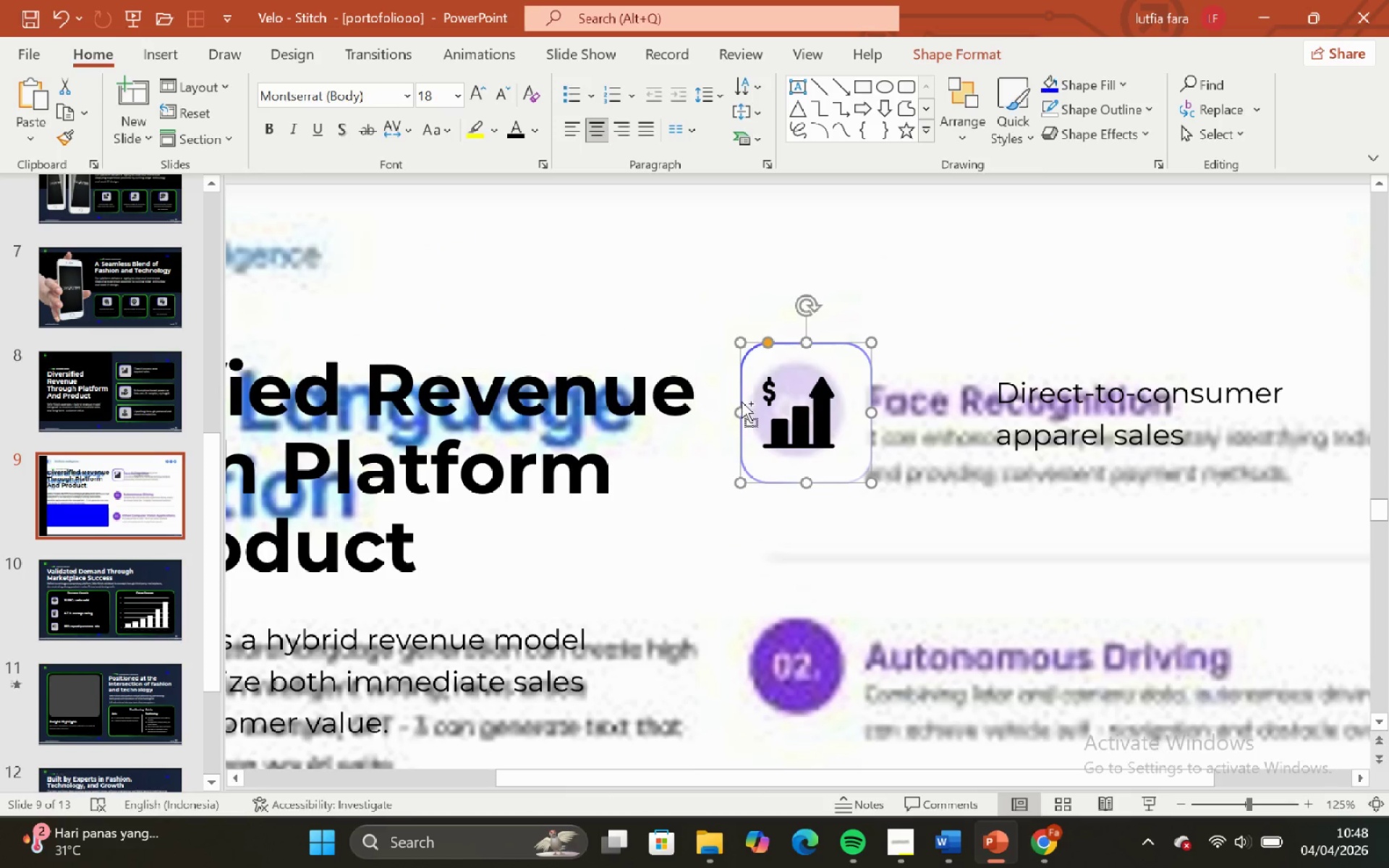 
key(Control+Z)
 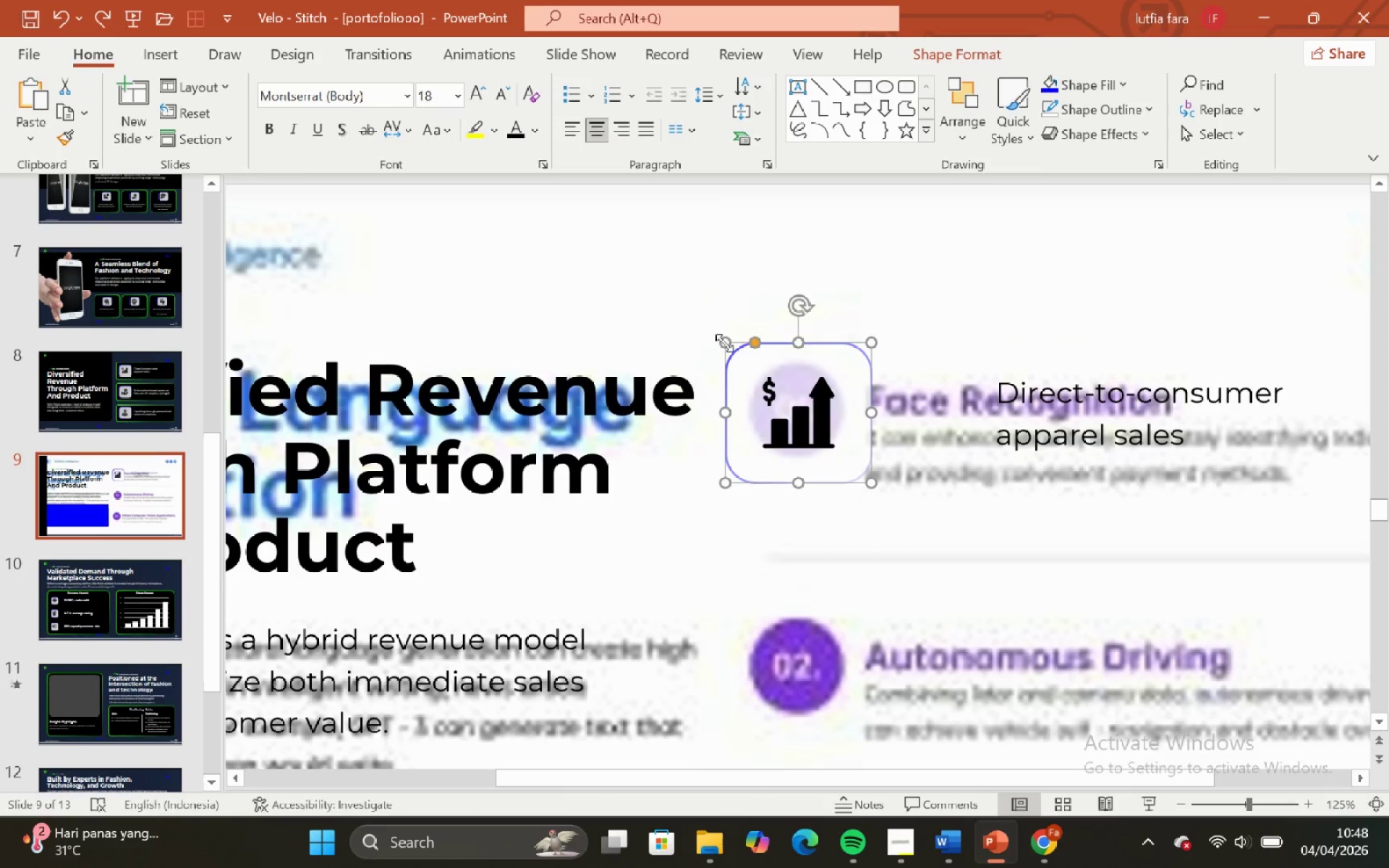 
left_click_drag(start_coordinate=[724, 343], to_coordinate=[749, 362])
 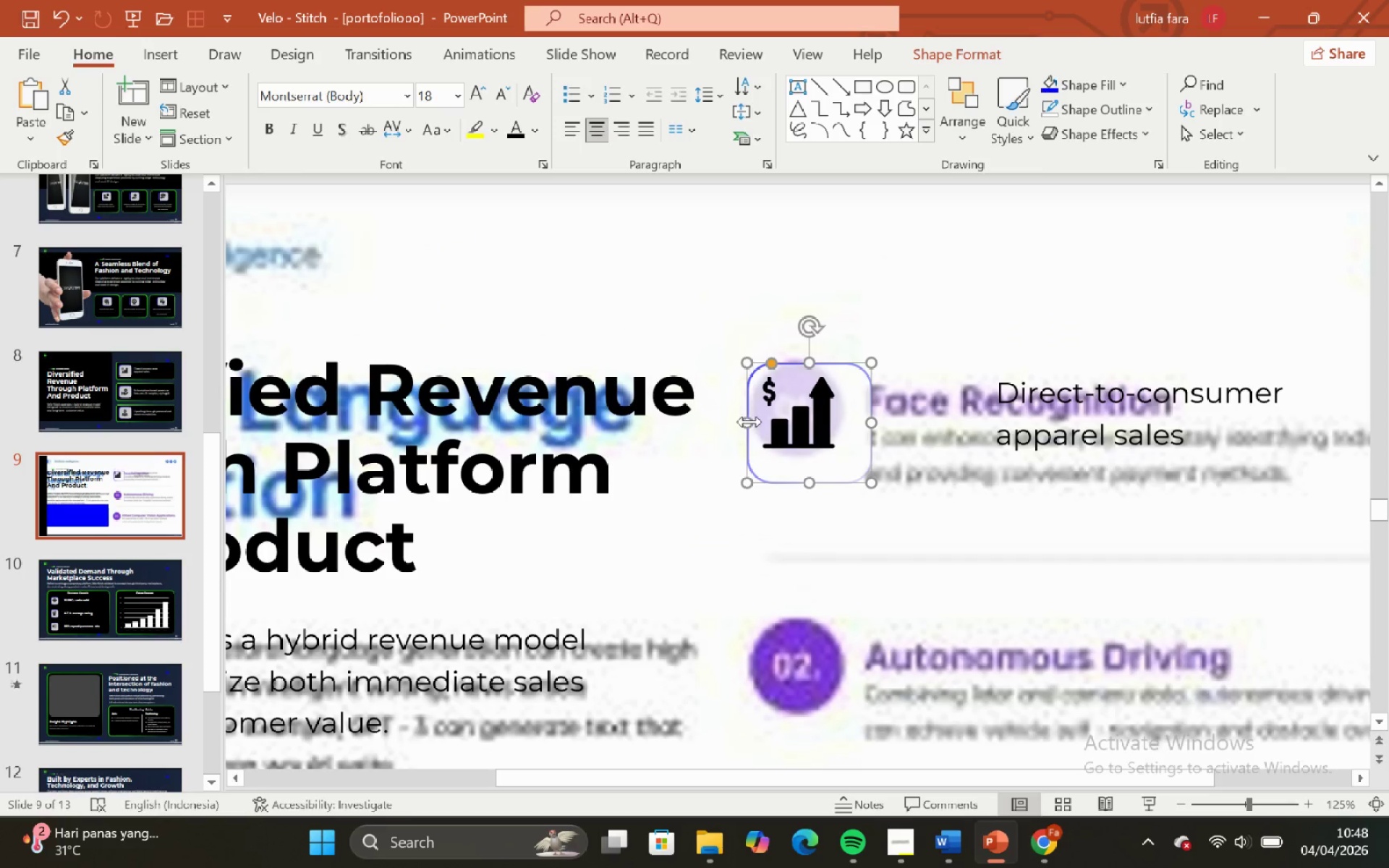 
hold_key(key=ShiftLeft, duration=0.69)
 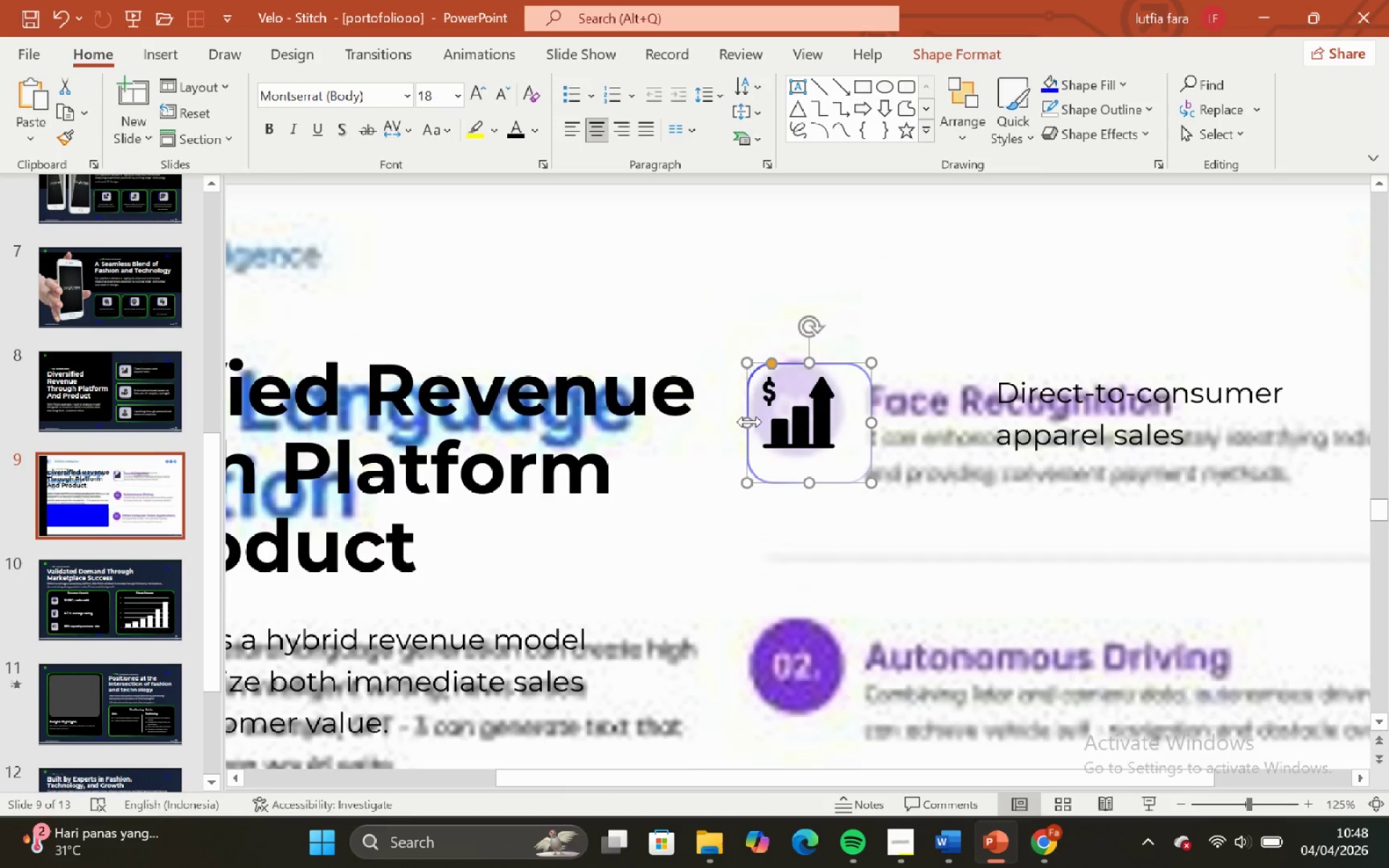 
left_click_drag(start_coordinate=[749, 422], to_coordinate=[755, 422])
 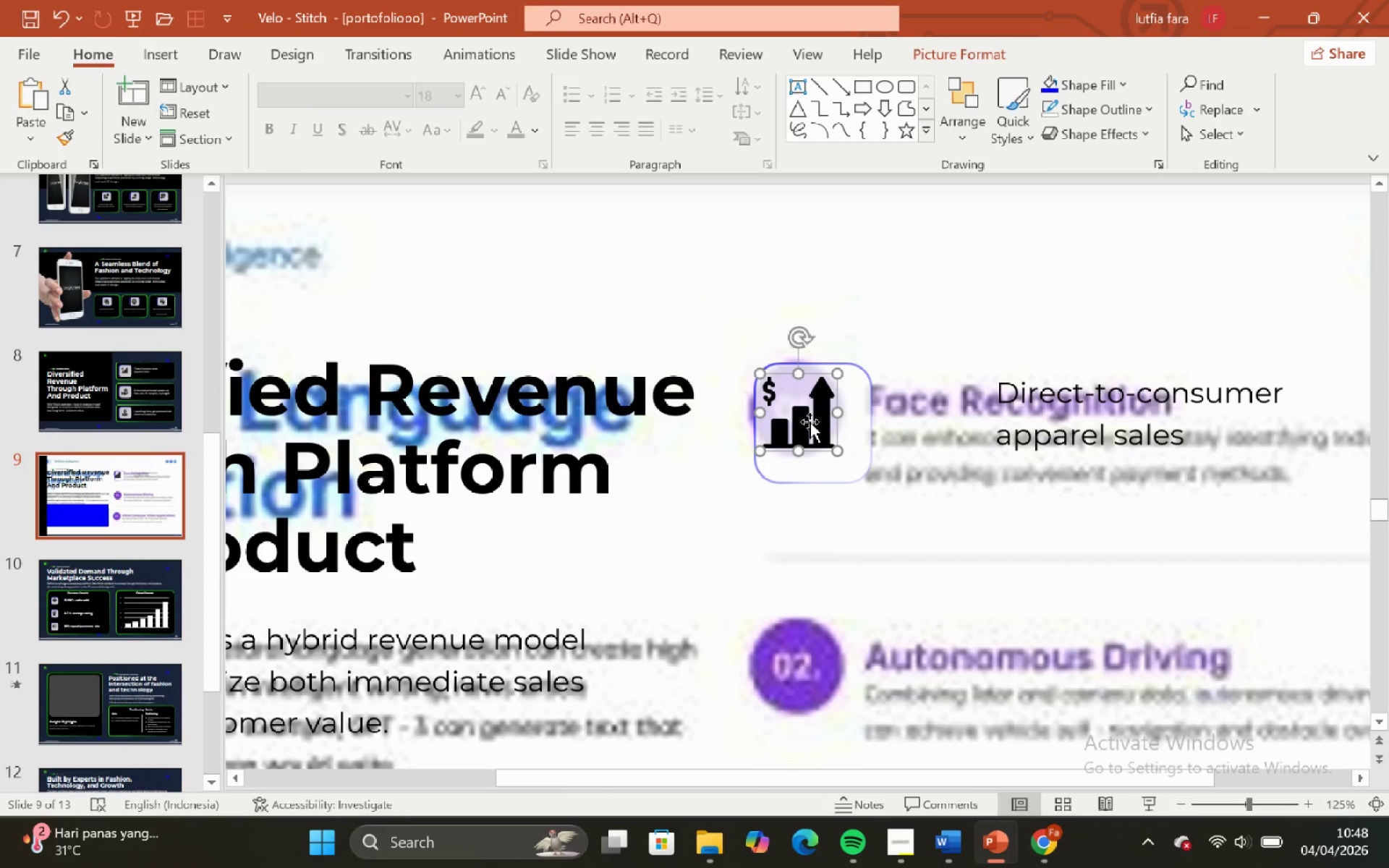 
hold_key(key=ShiftLeft, duration=0.83)
 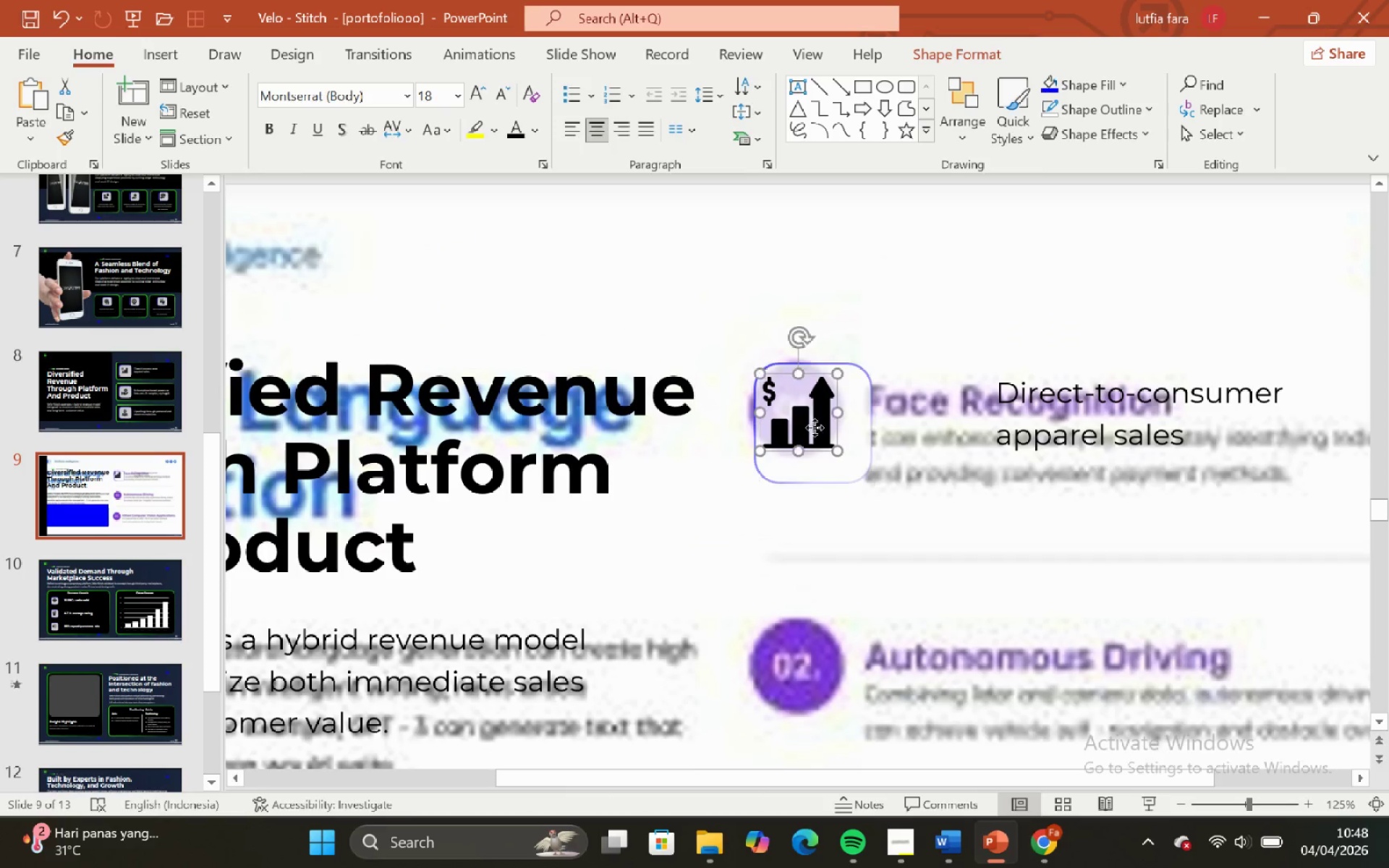 
left_click([815, 427])
 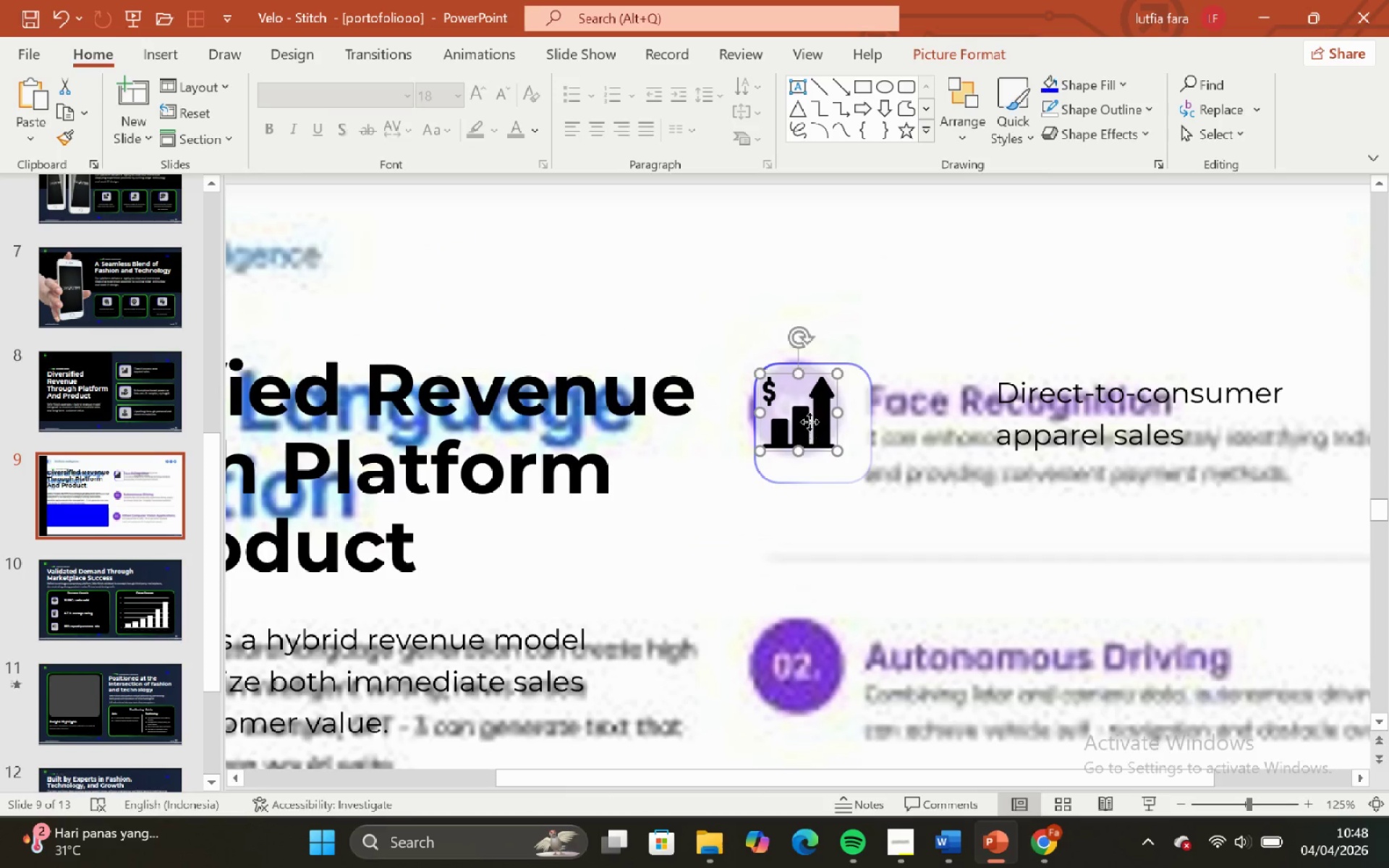 
left_click_drag(start_coordinate=[810, 422], to_coordinate=[823, 430])
 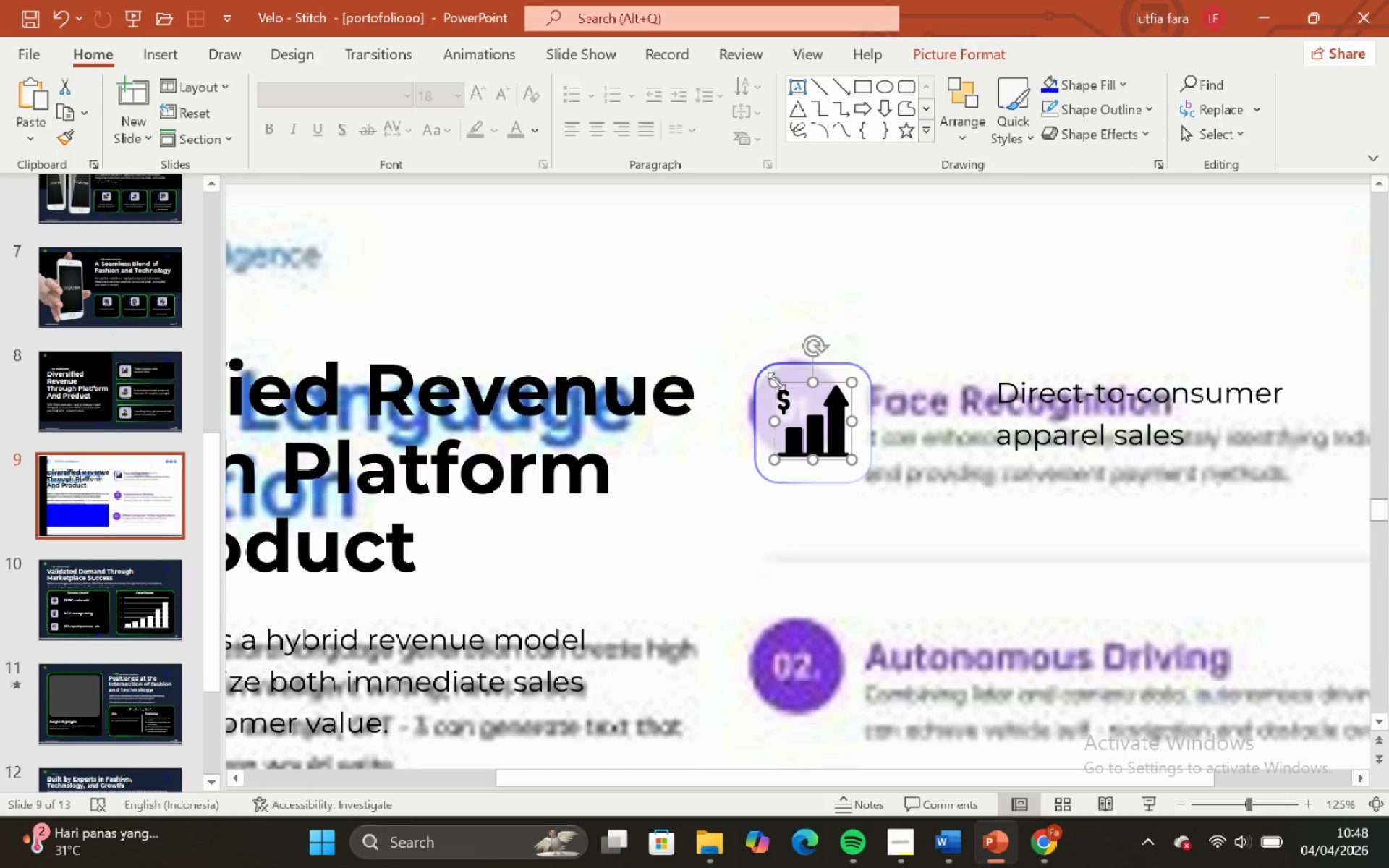 
left_click_drag(start_coordinate=[776, 381], to_coordinate=[792, 395])
 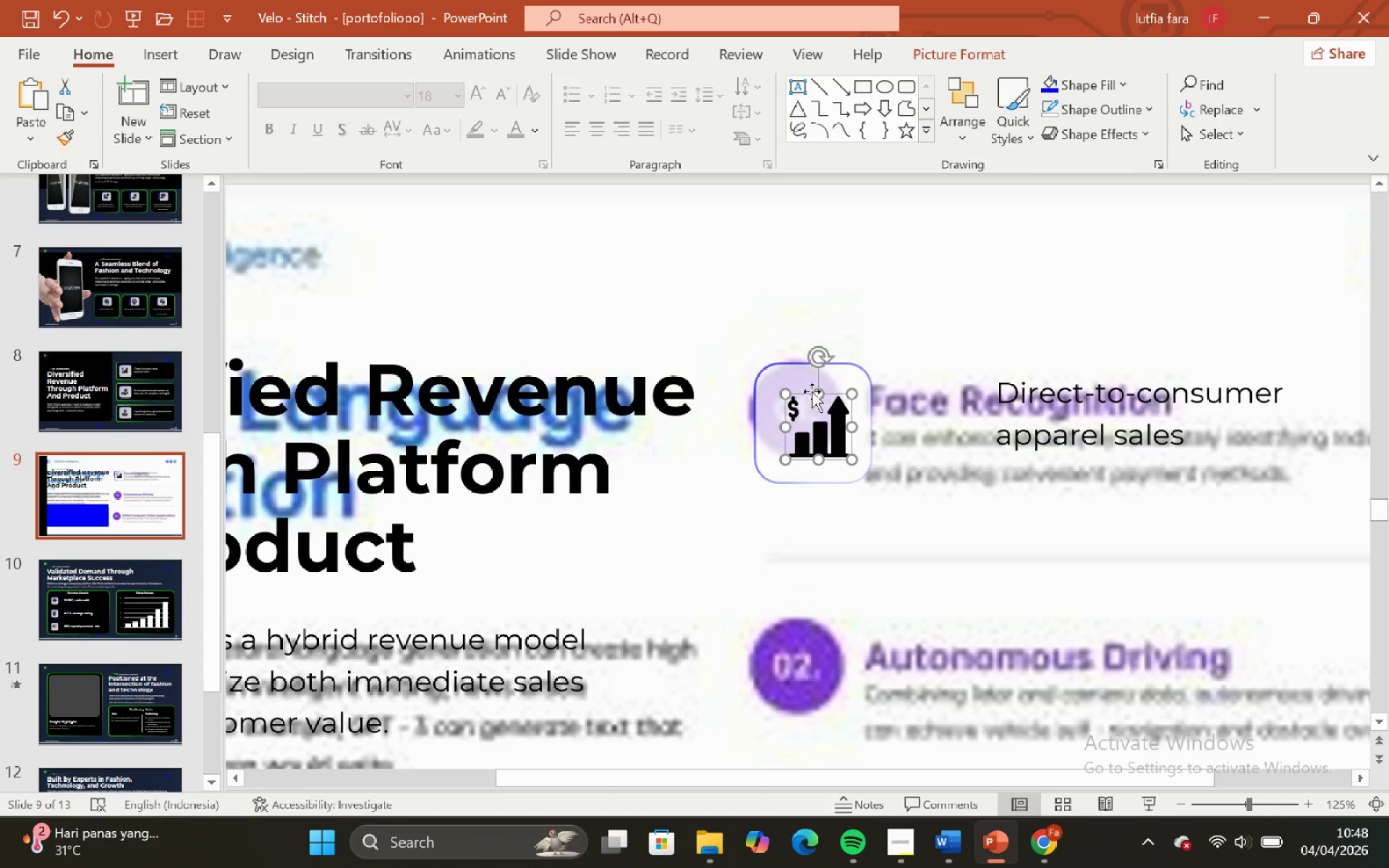 
hold_key(key=ShiftLeft, duration=0.56)
 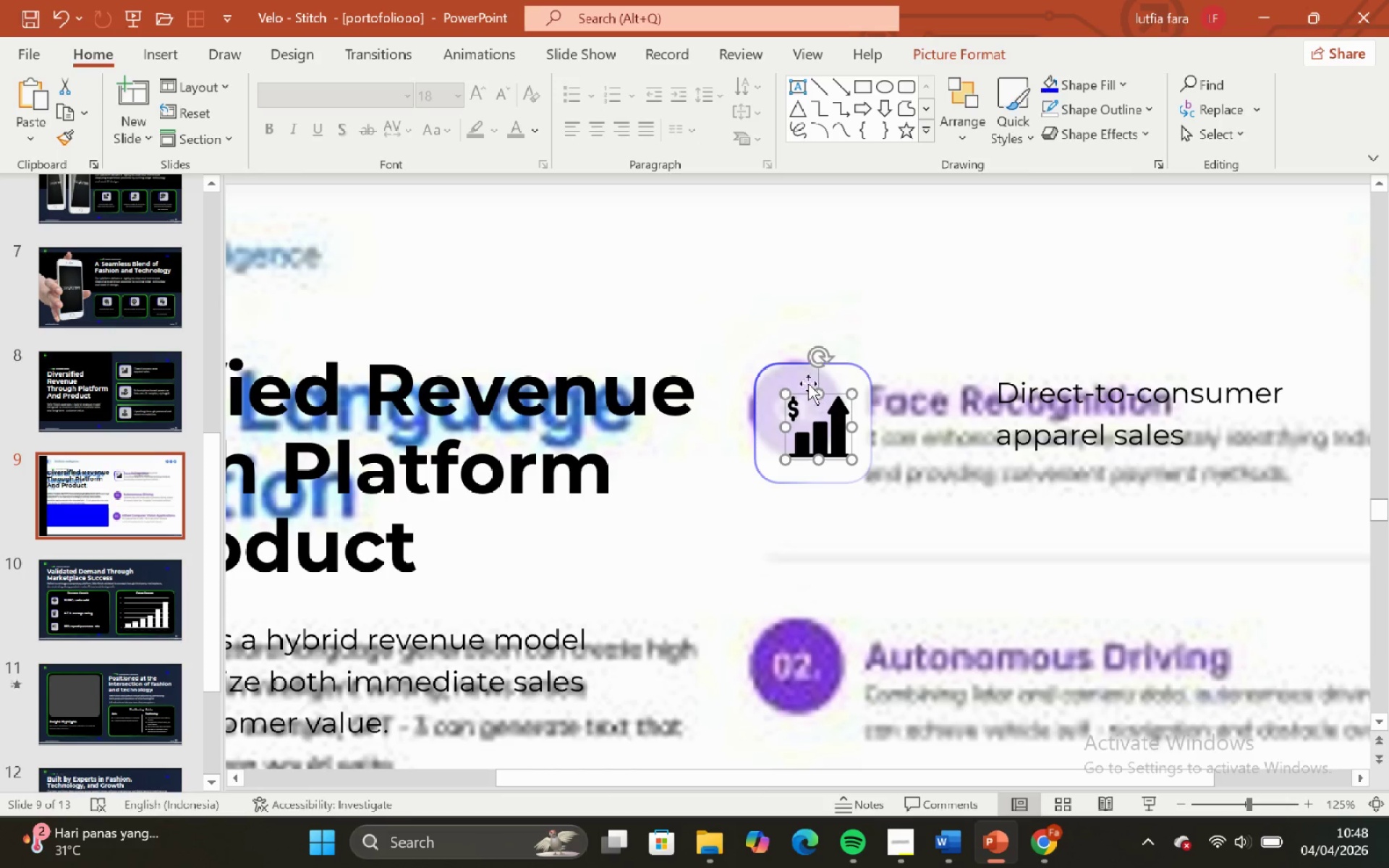 
hold_key(key=ShiftLeft, duration=0.52)
left_click([789, 366])
 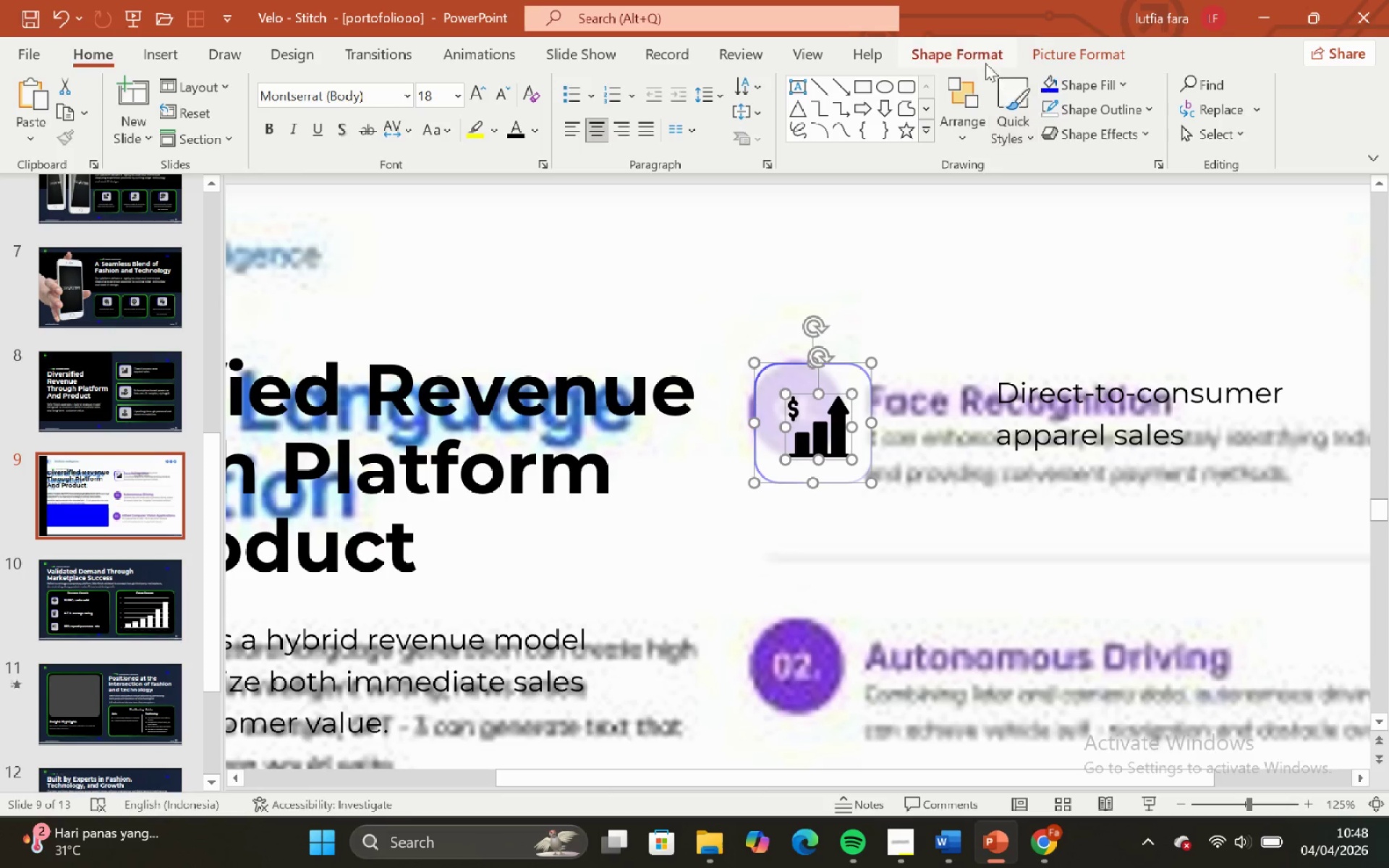 
left_click([969, 46])
 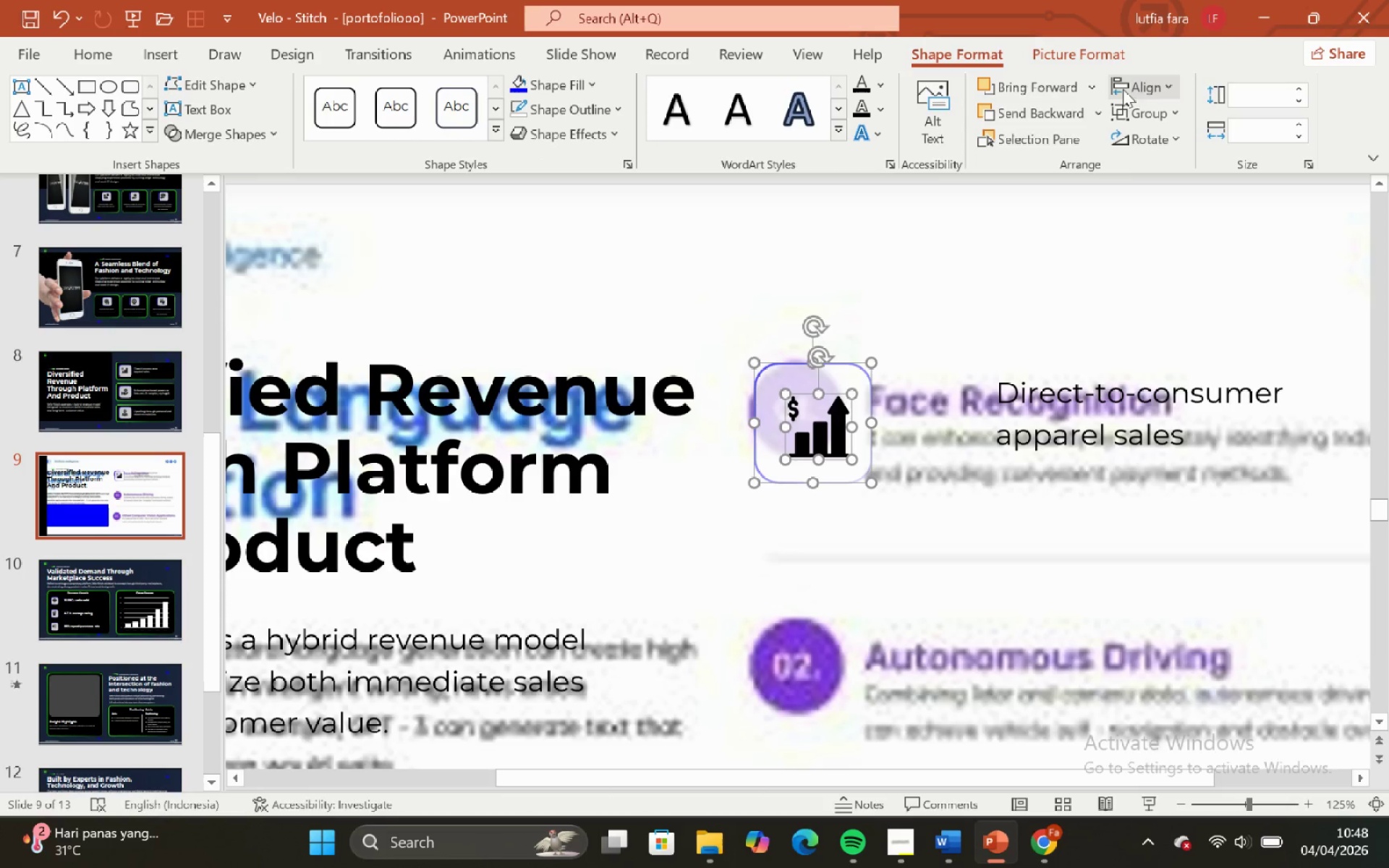 
left_click([1128, 89])
 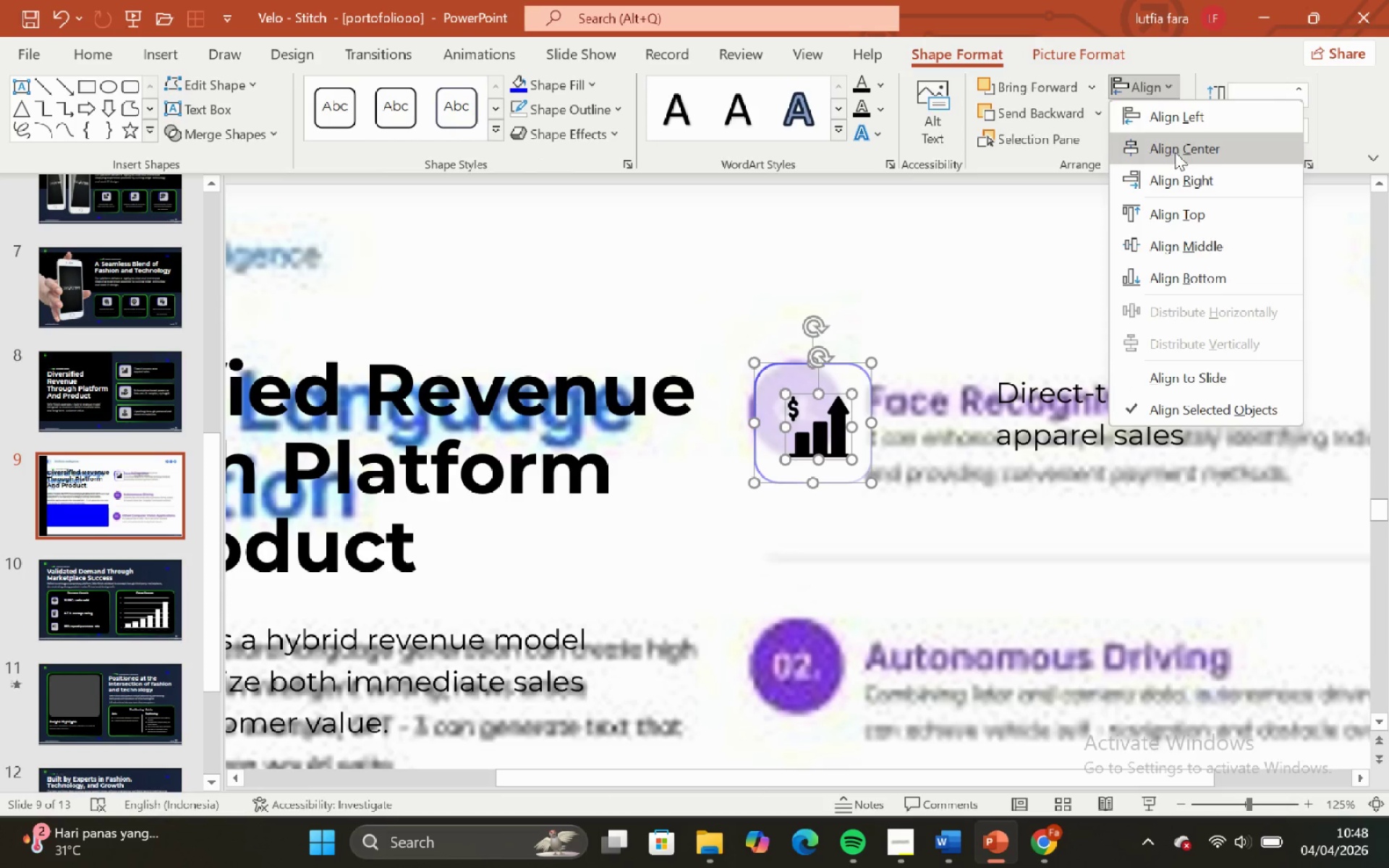 
left_click([1175, 152])
 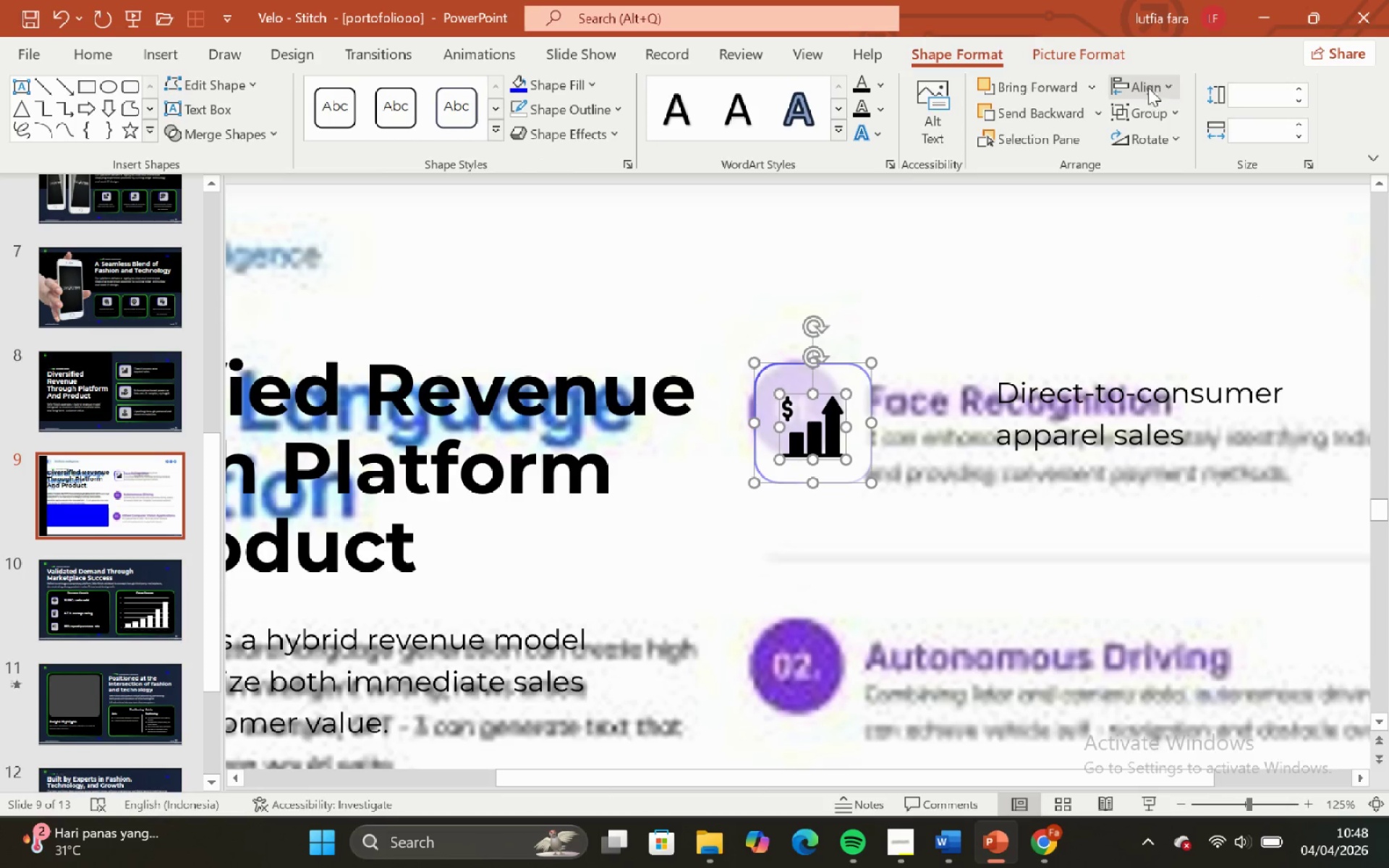 
left_click([1148, 88])
 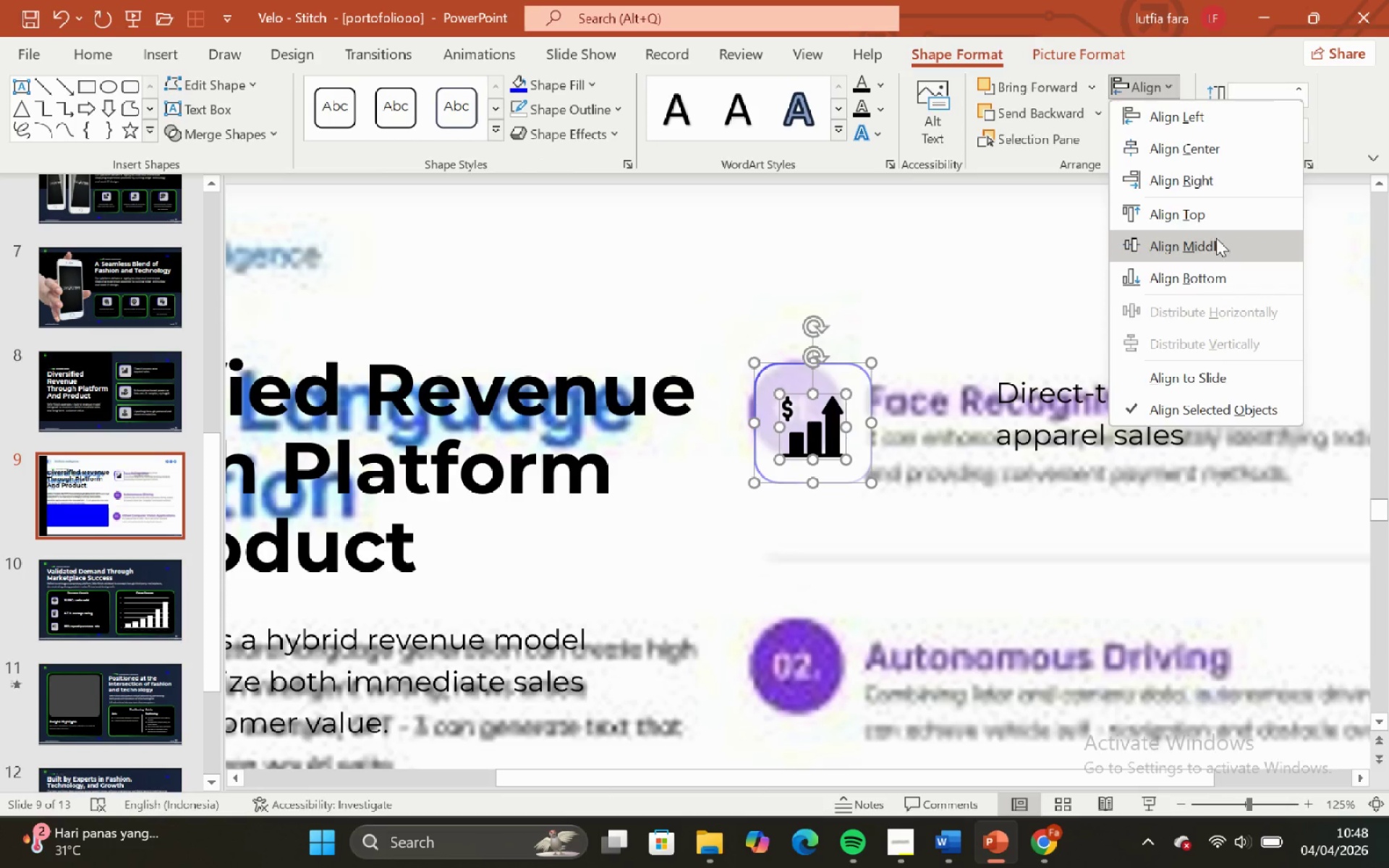 
left_click([1216, 238])
 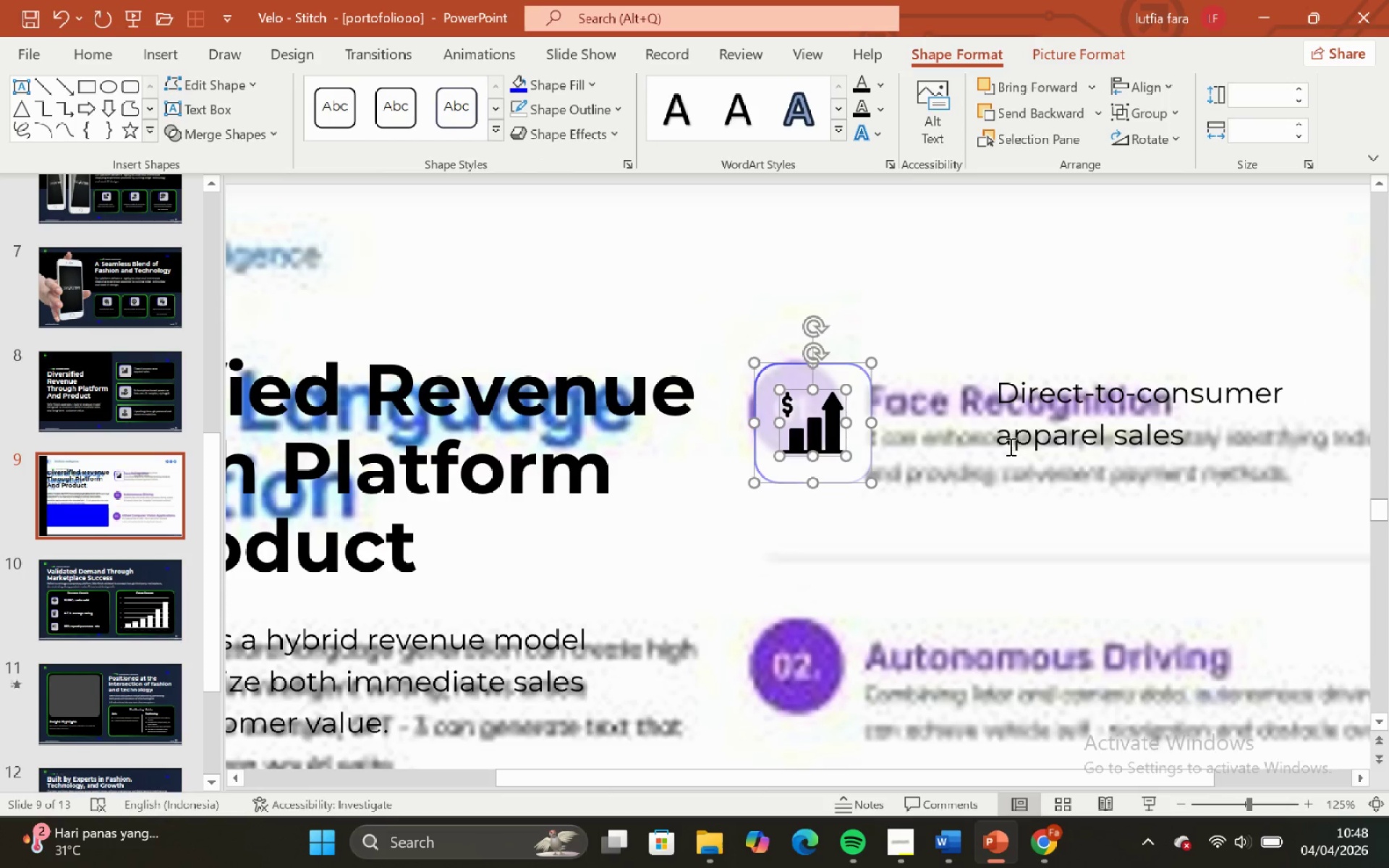 
hold_key(key=ControlLeft, duration=0.64)
hold_key(key=ShiftLeft, duration=0.59)
scroll: coordinate [1002, 445], scroll_direction: down, amount: 3.0
 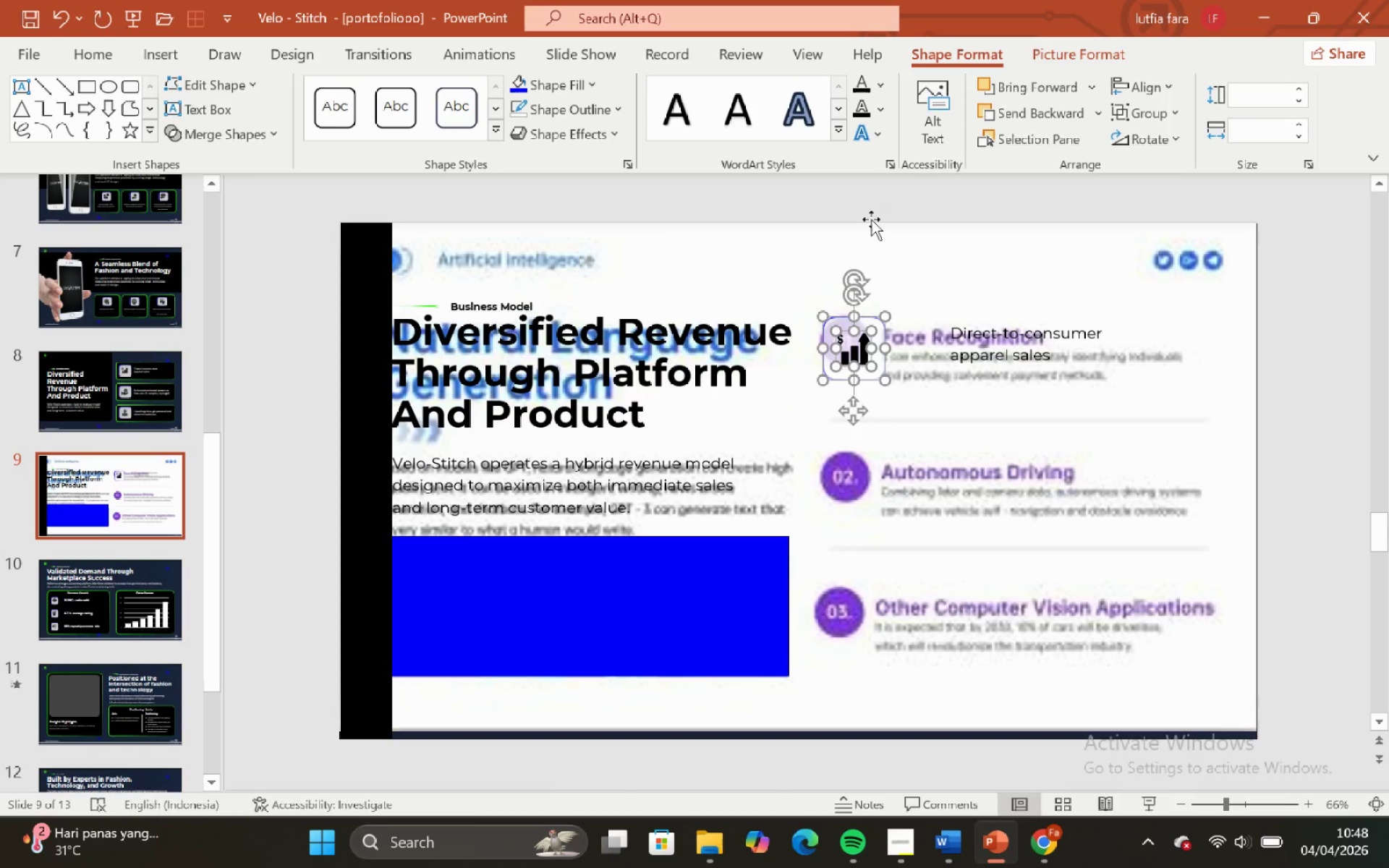 
left_click([871, 213])
 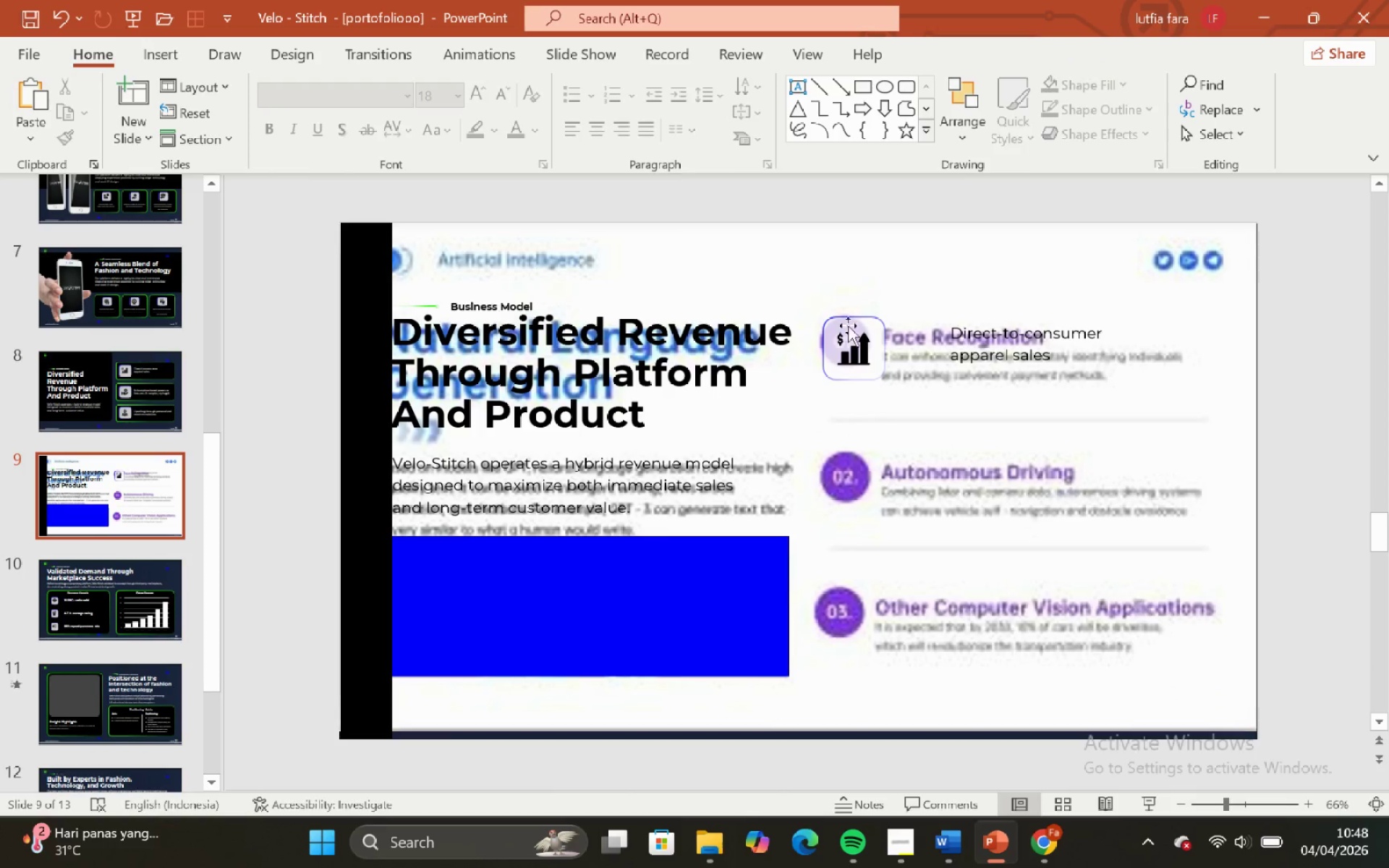 
left_click([856, 362])
 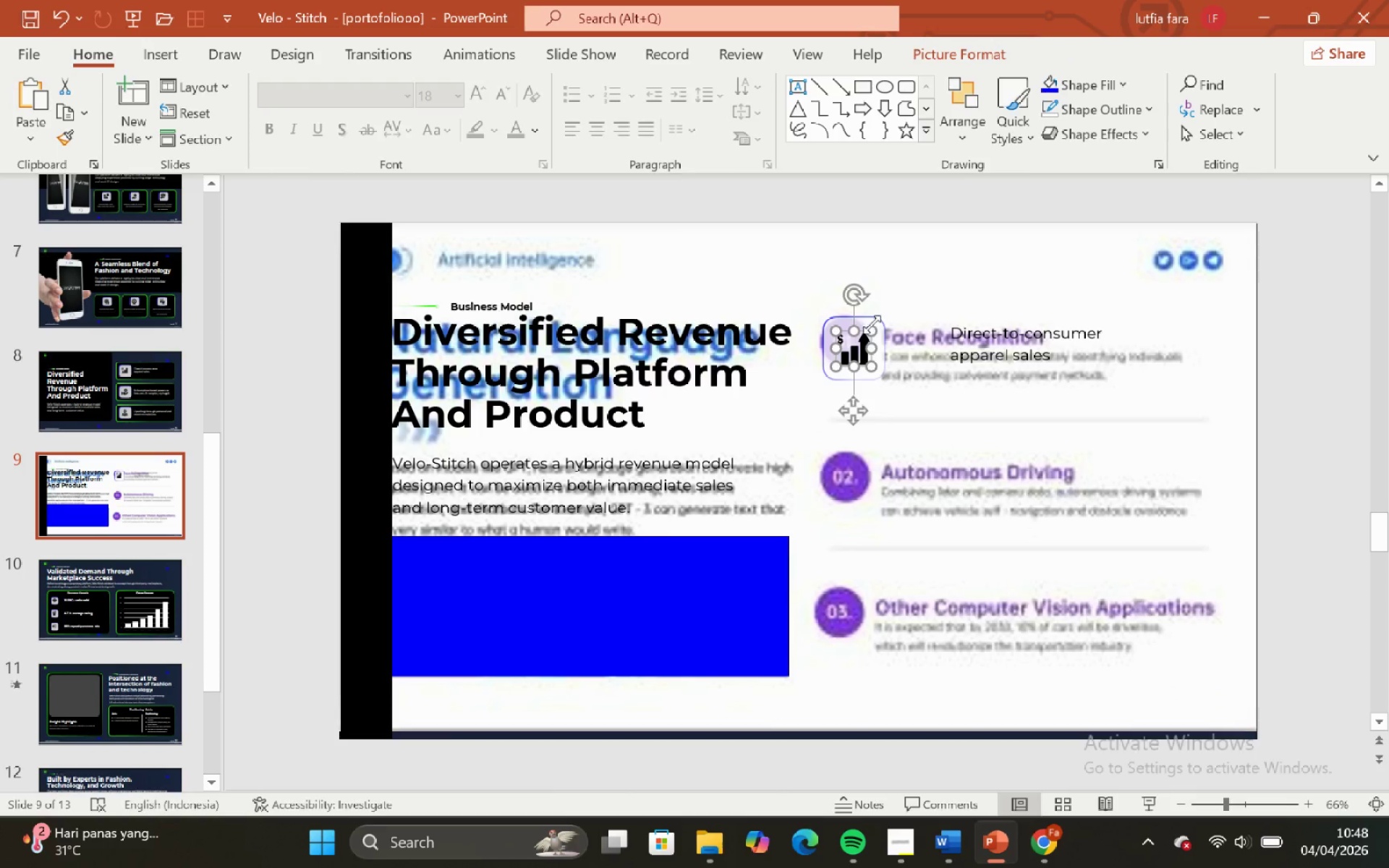 
hold_key(key=ShiftLeft, duration=0.59)
left_click([872, 321])
 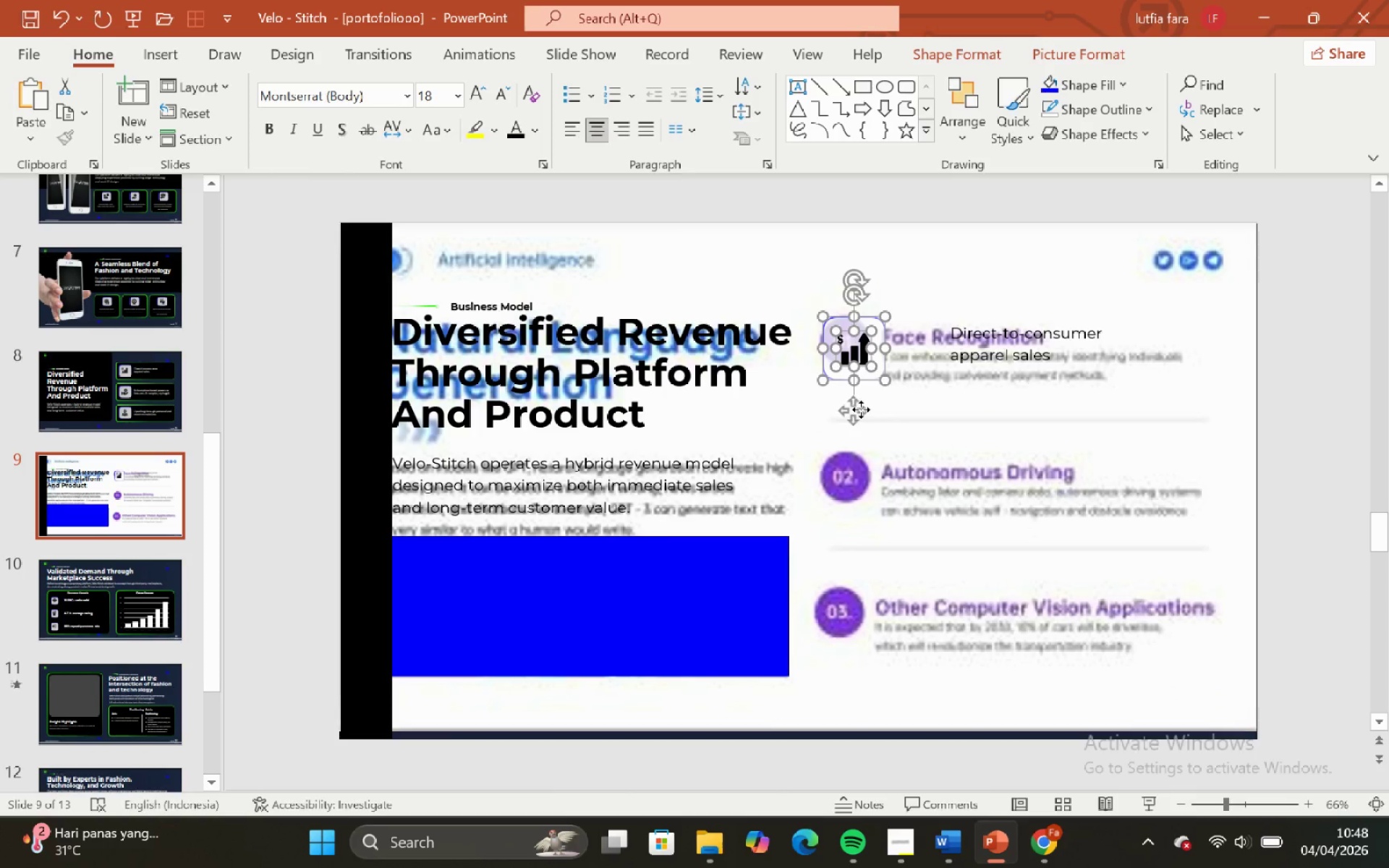 
left_click_drag(start_coordinate=[859, 409], to_coordinate=[854, 409])
 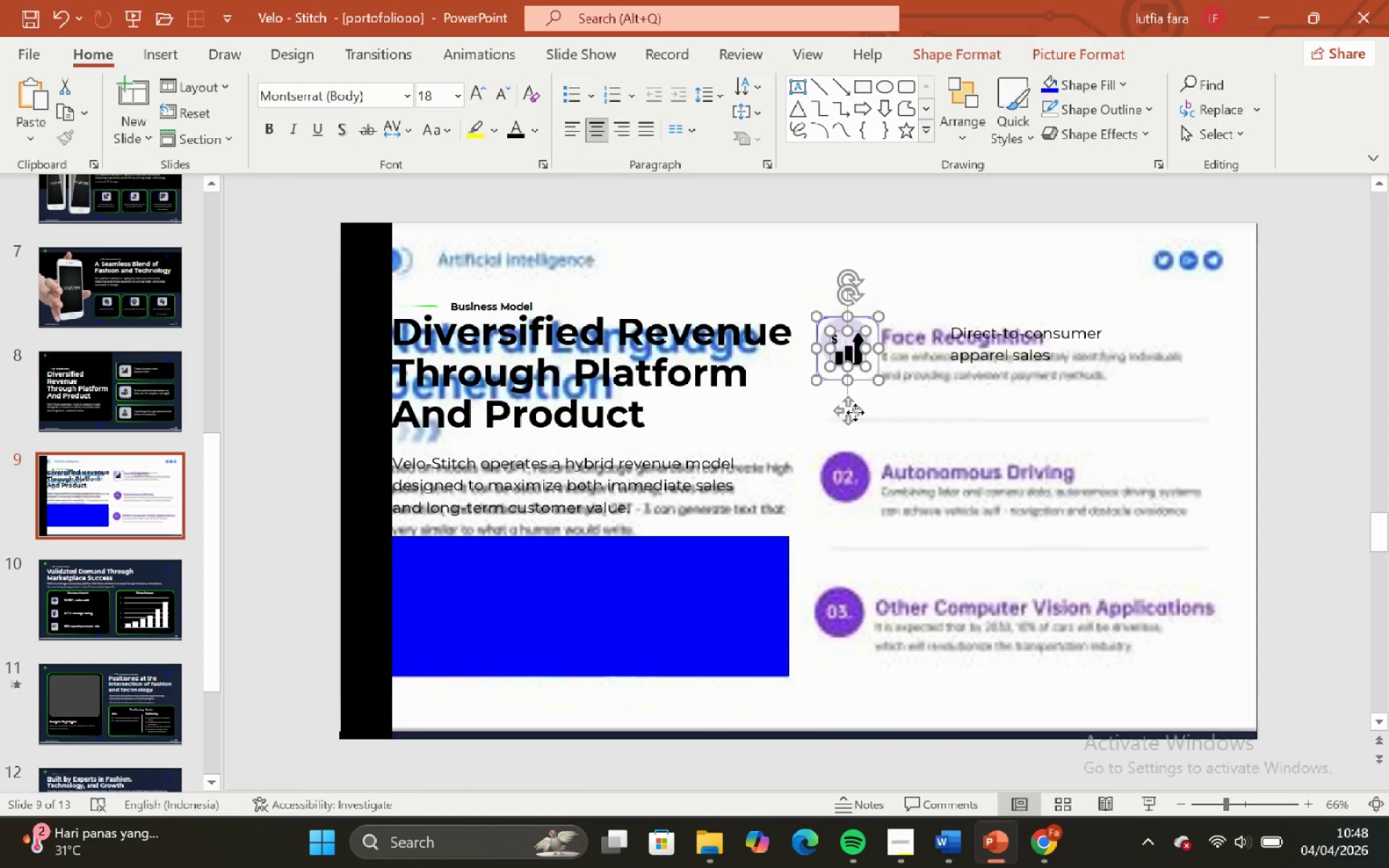 
left_click_drag(start_coordinate=[855, 412], to_coordinate=[856, 402])
 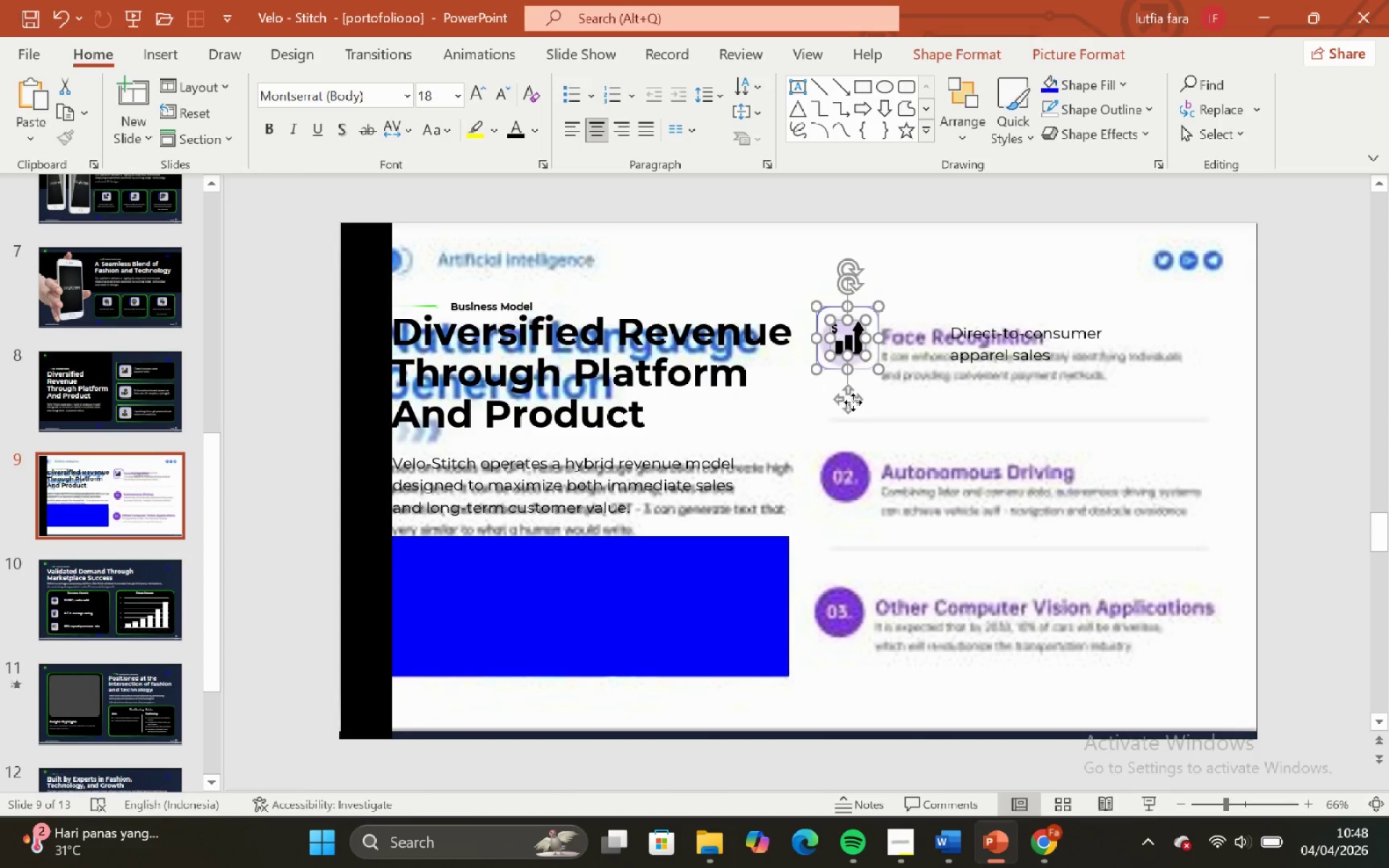 
hold_key(key=ShiftLeft, duration=2.52)
 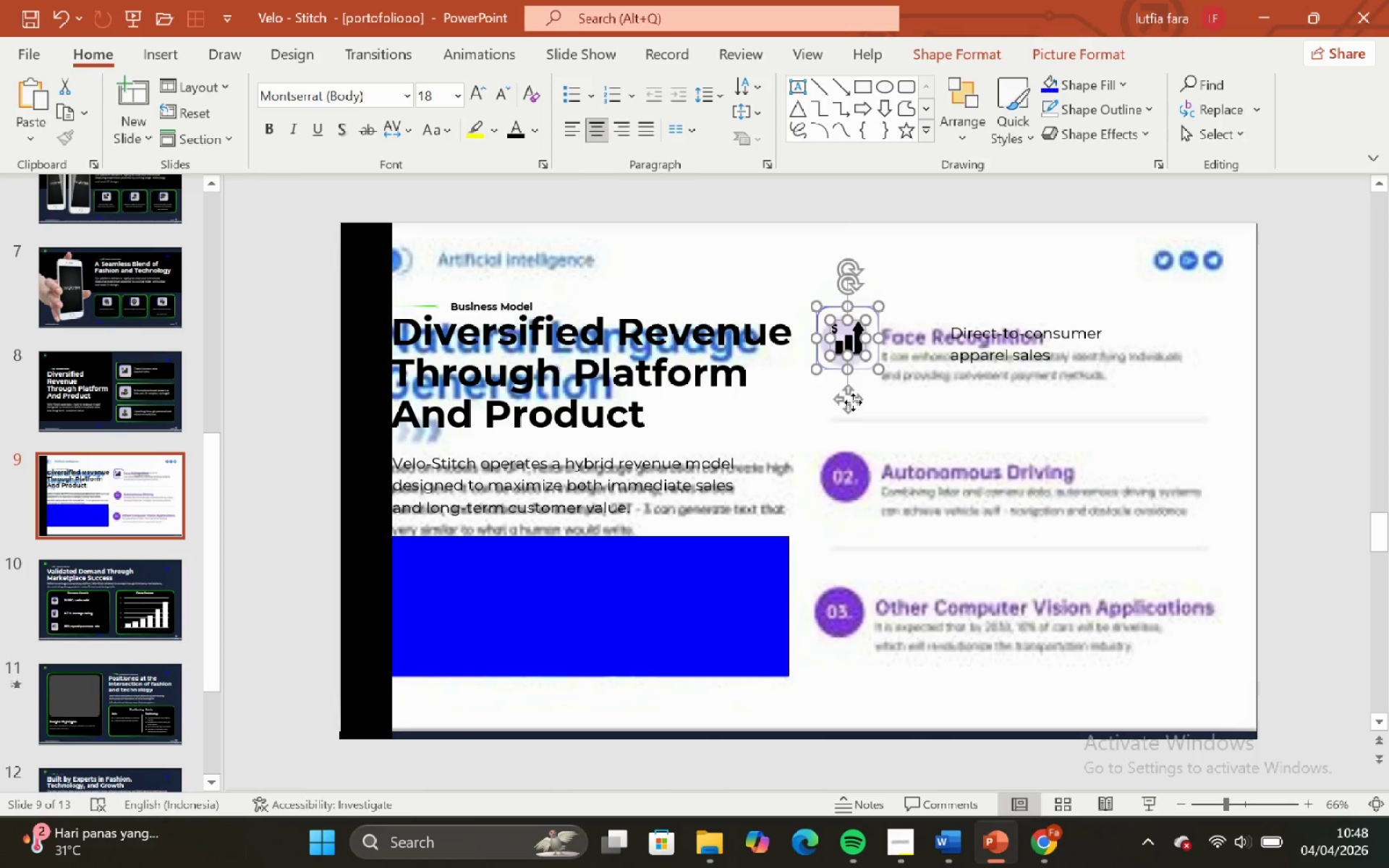 
hold_key(key=ShiftLeft, duration=1.61)
left_click_drag(start_coordinate=[853, 402], to_coordinate=[871, 401])
 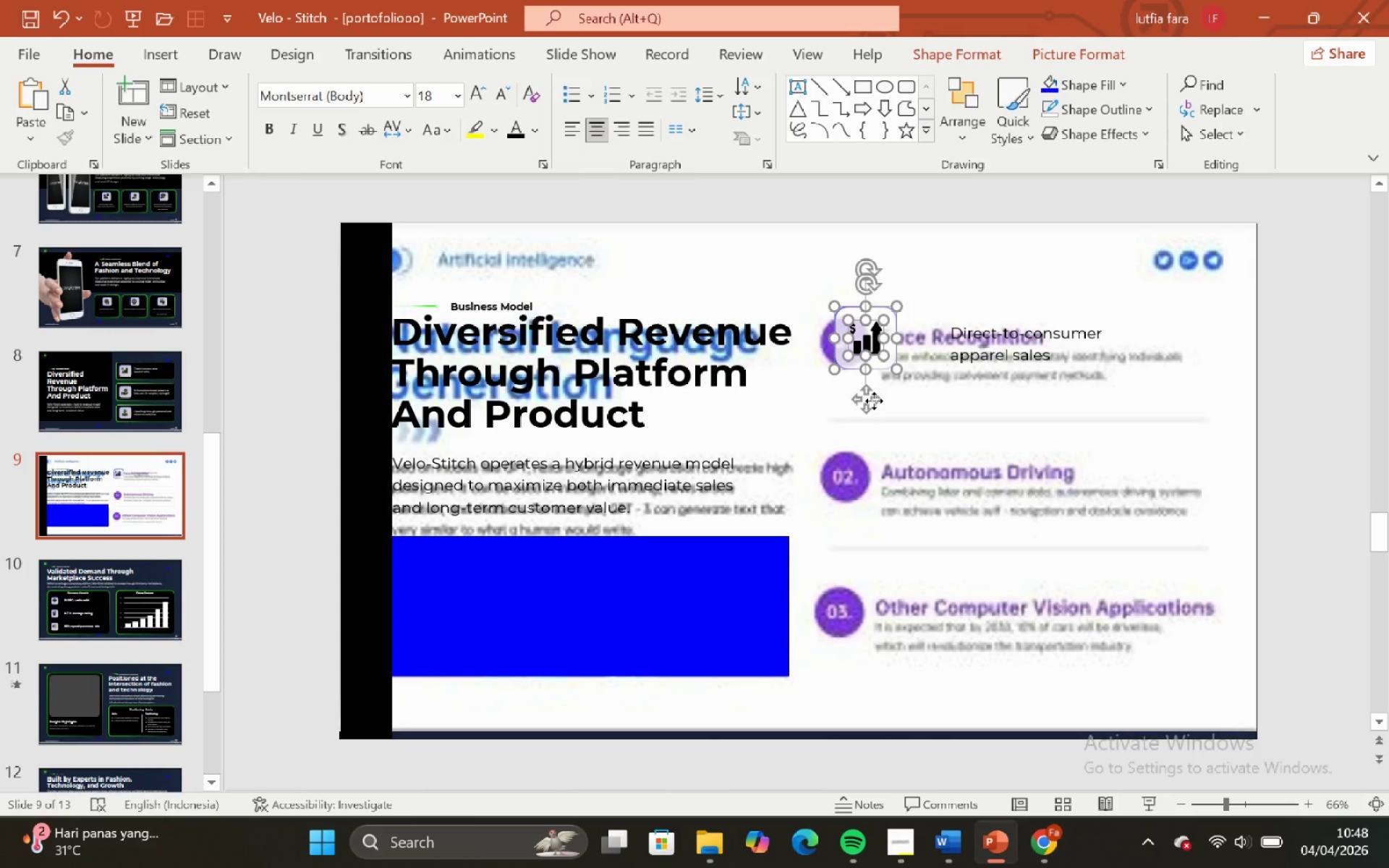 
key(Shift+ShiftLeft)
 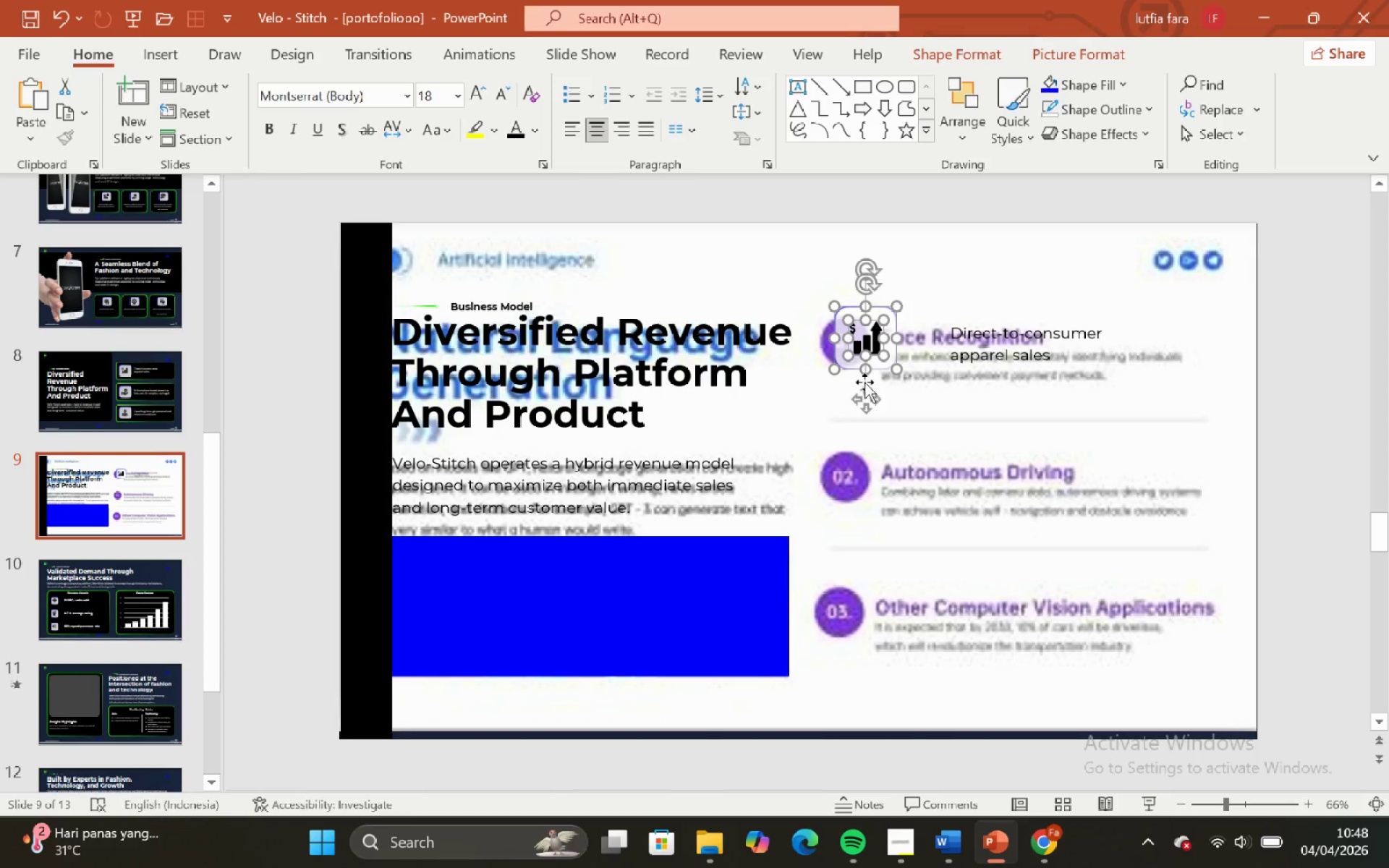 
left_click_drag(start_coordinate=[863, 394], to_coordinate=[866, 404])
 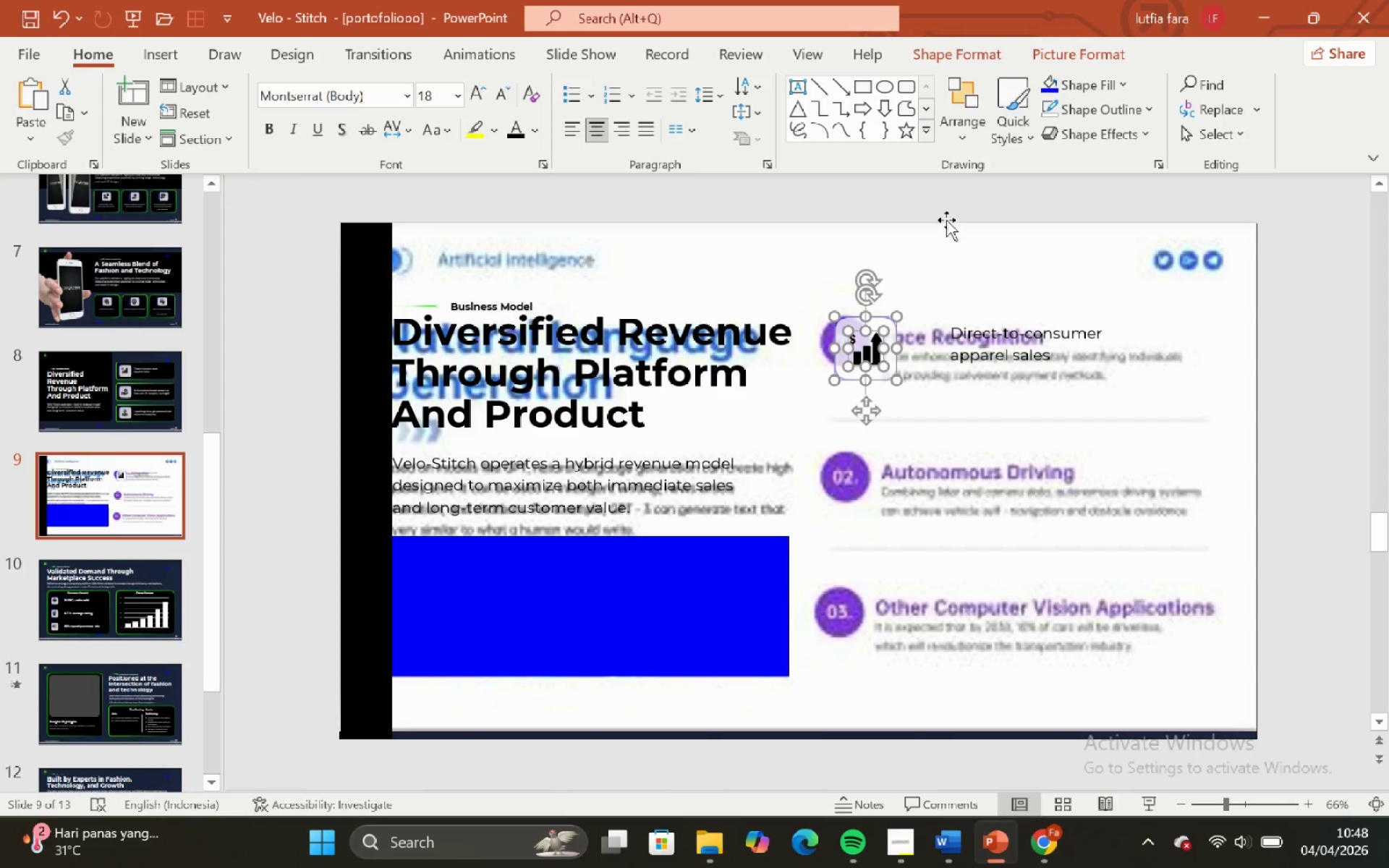 
hold_key(key=ShiftLeft, duration=4.39)
 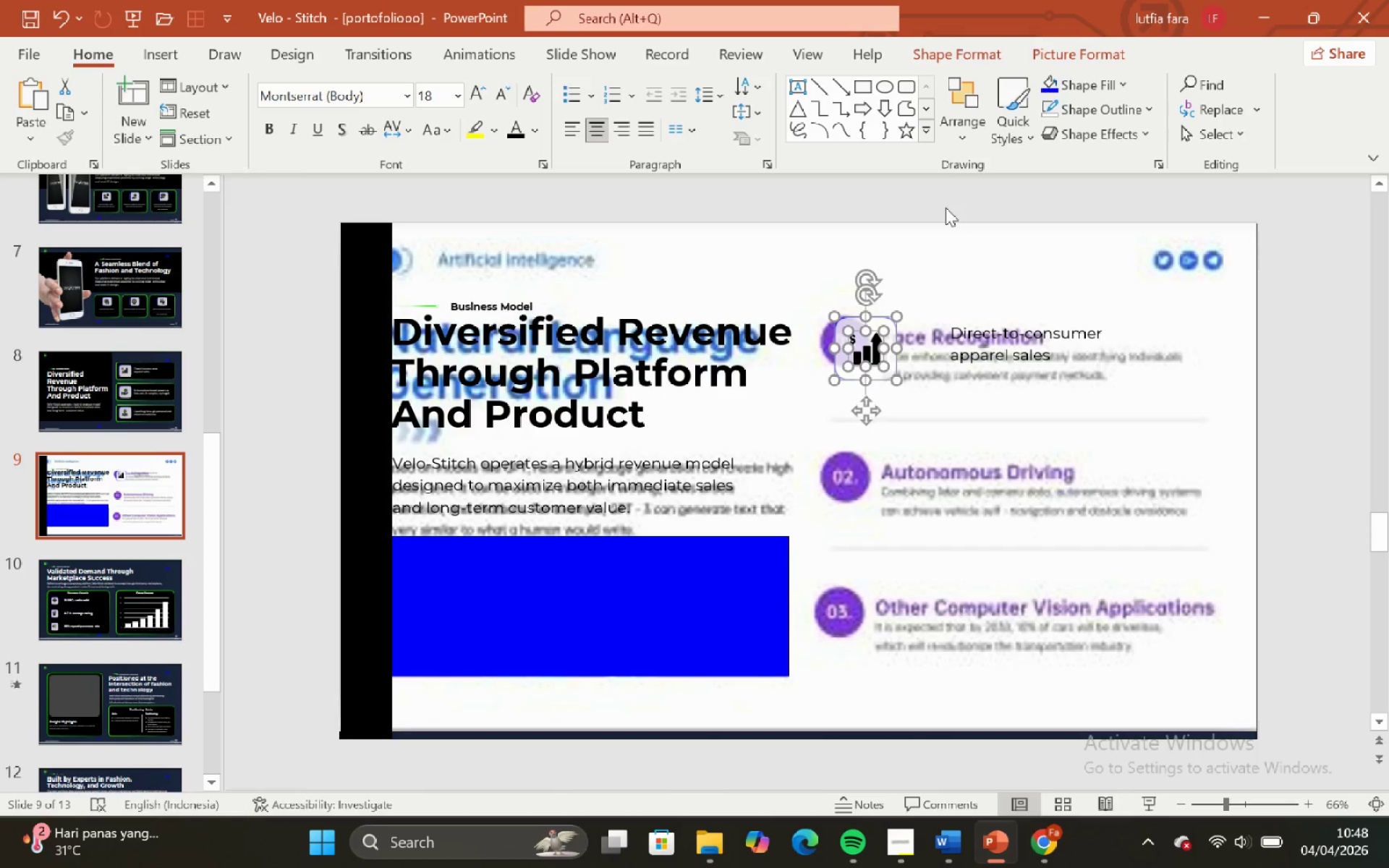 
left_click([946, 207])
 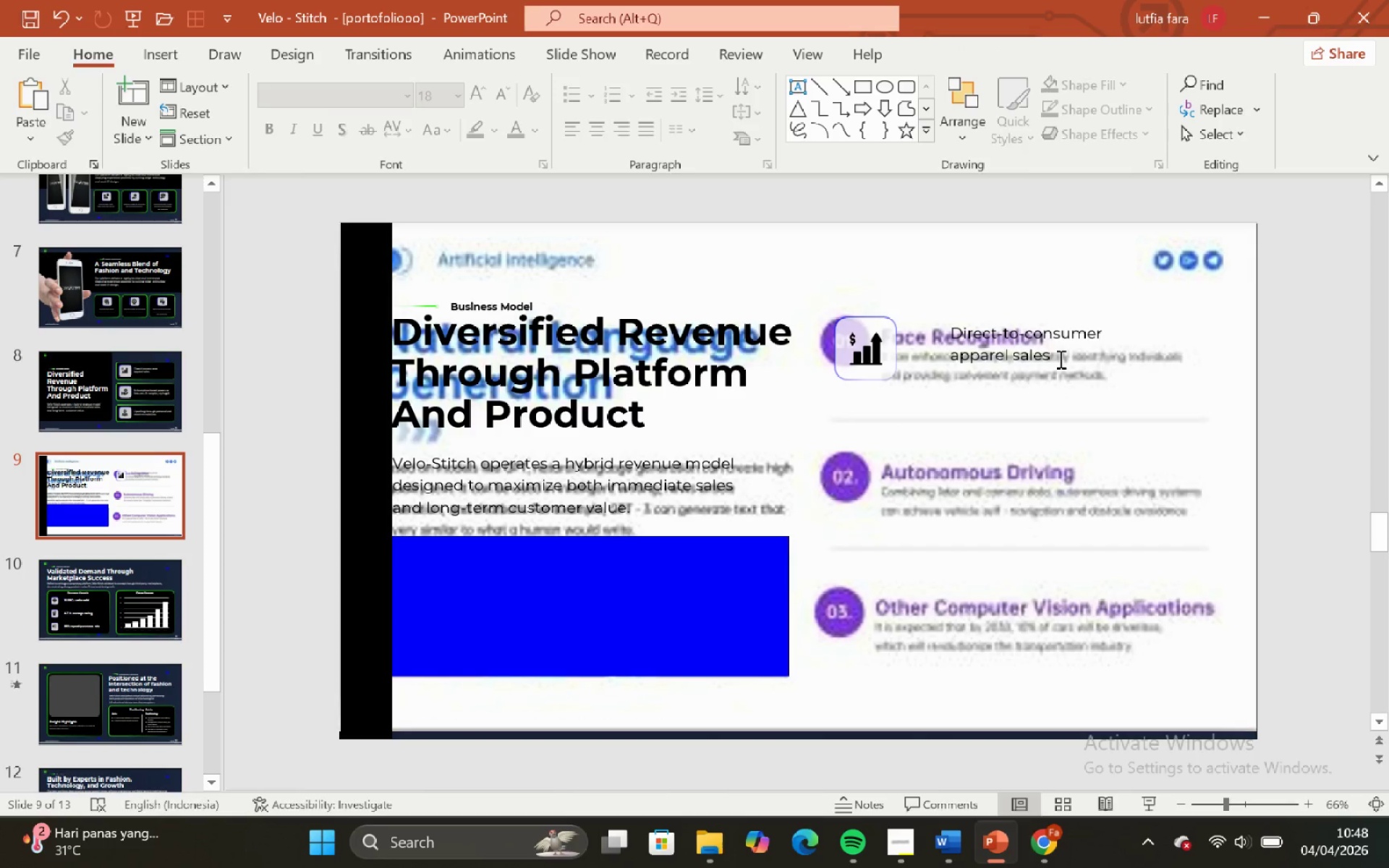 
left_click([1059, 359])
 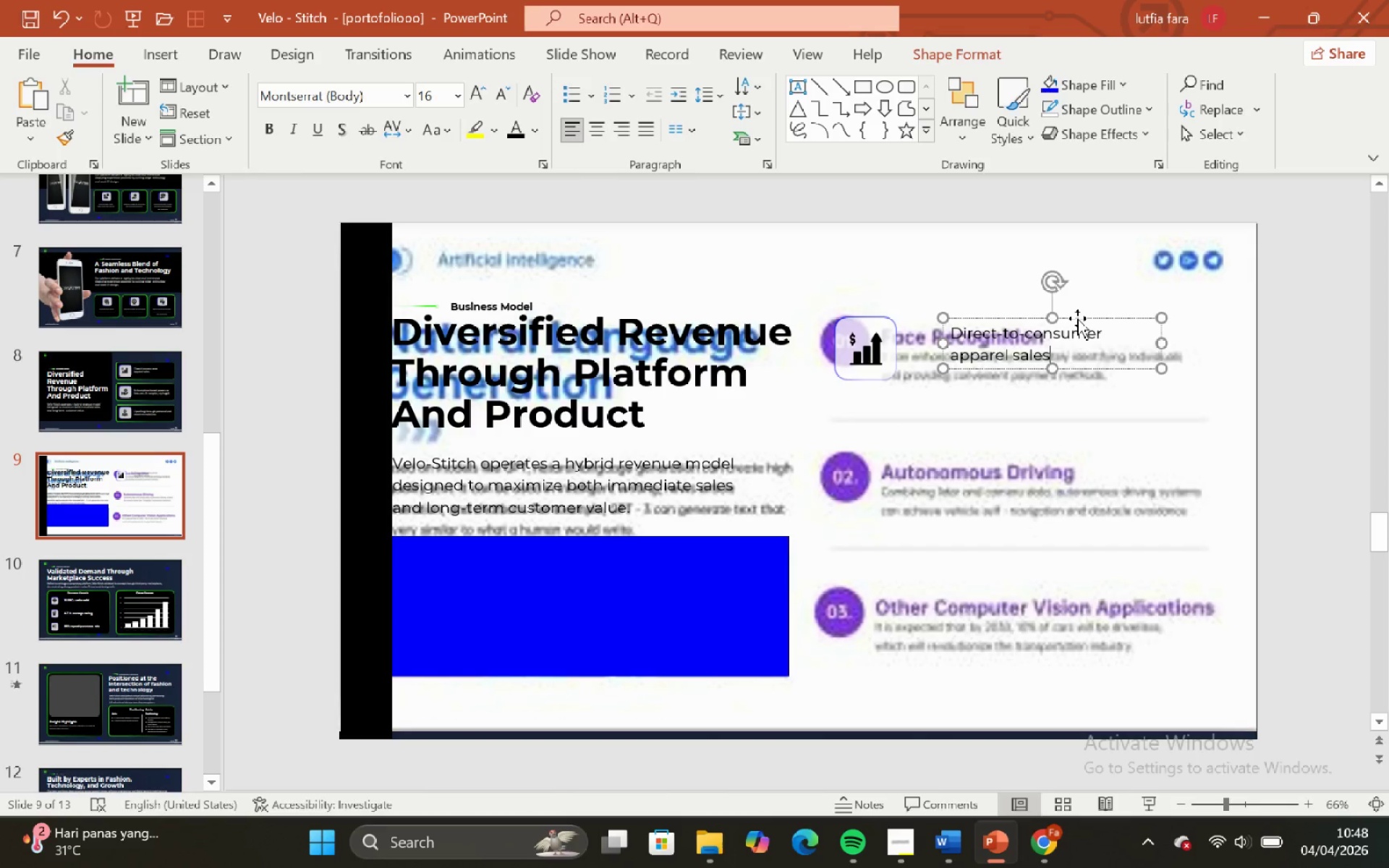 
left_click_drag(start_coordinate=[1077, 318], to_coordinate=[1055, 320])
 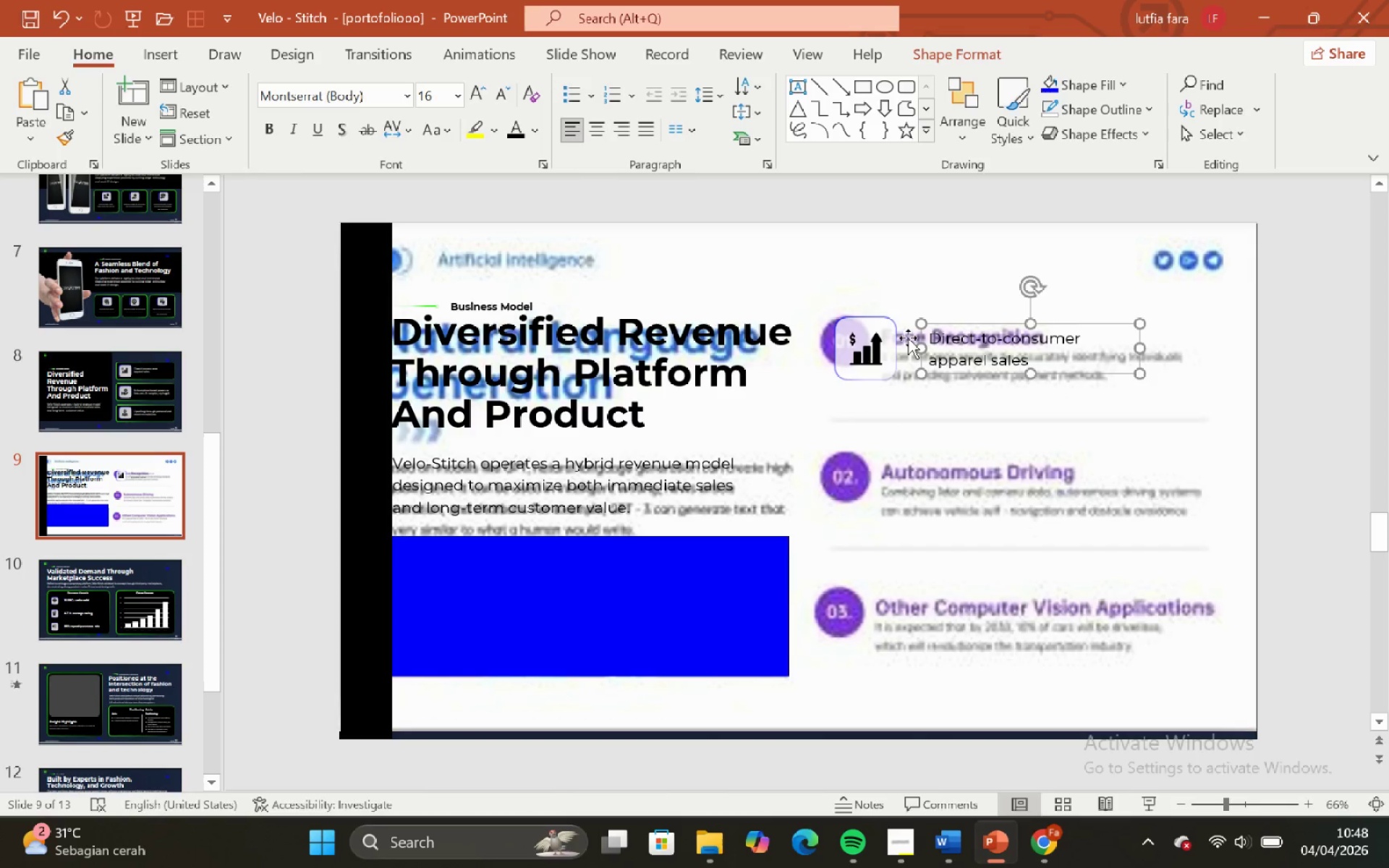 
hold_key(key=ShiftLeft, duration=0.89)
left_click([884, 319])
 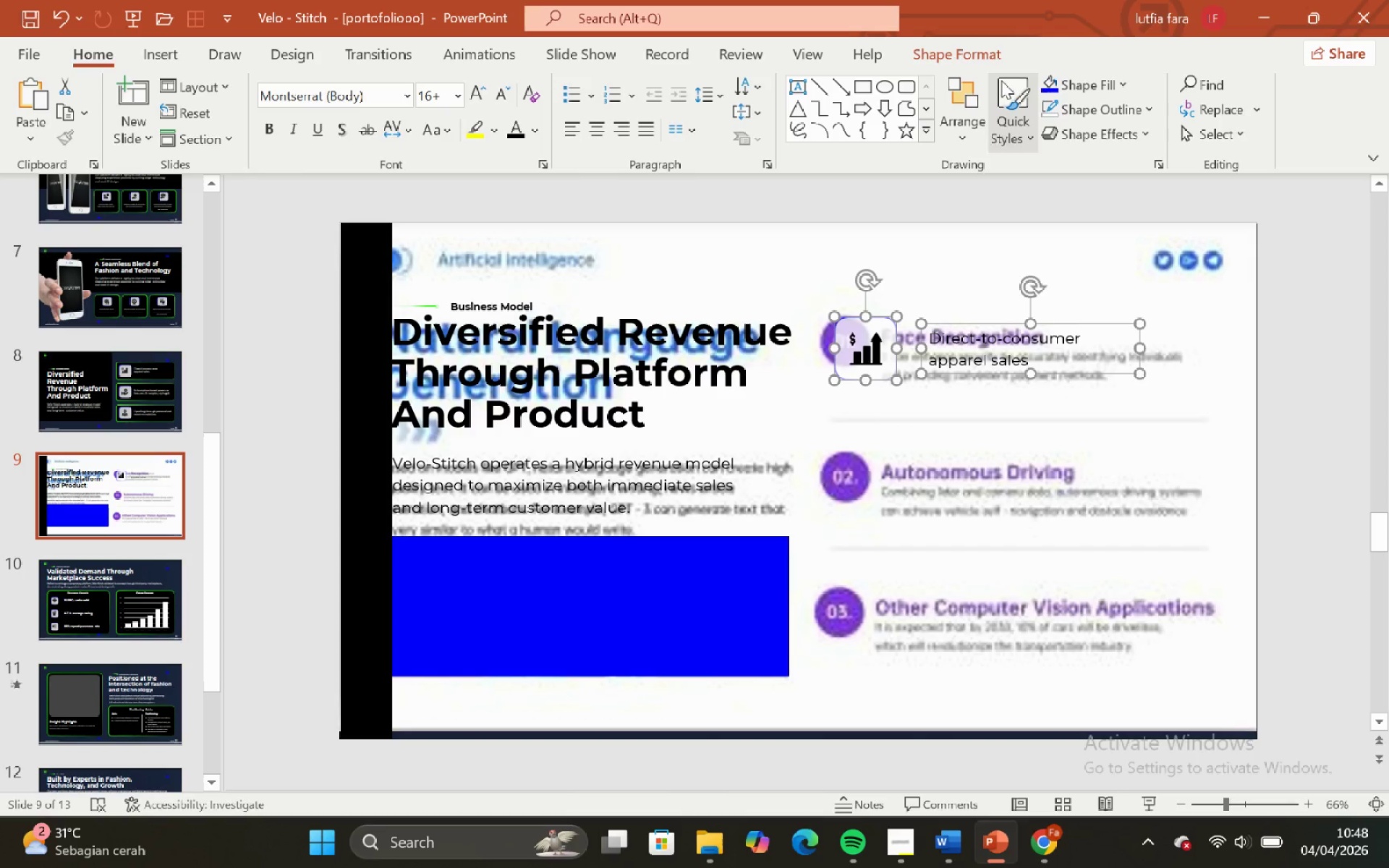 
left_click([987, 59])
 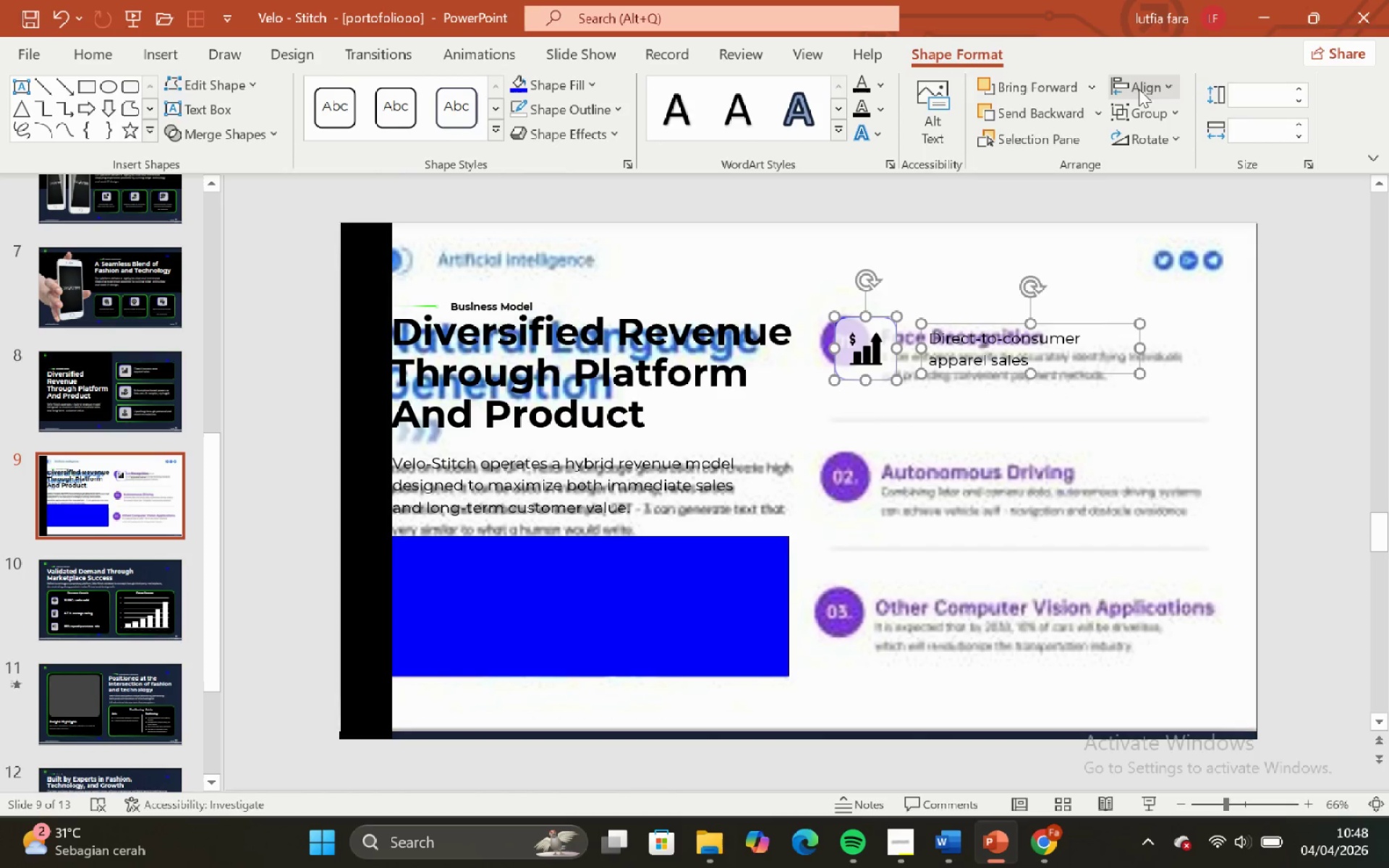 
left_click([1147, 89])
 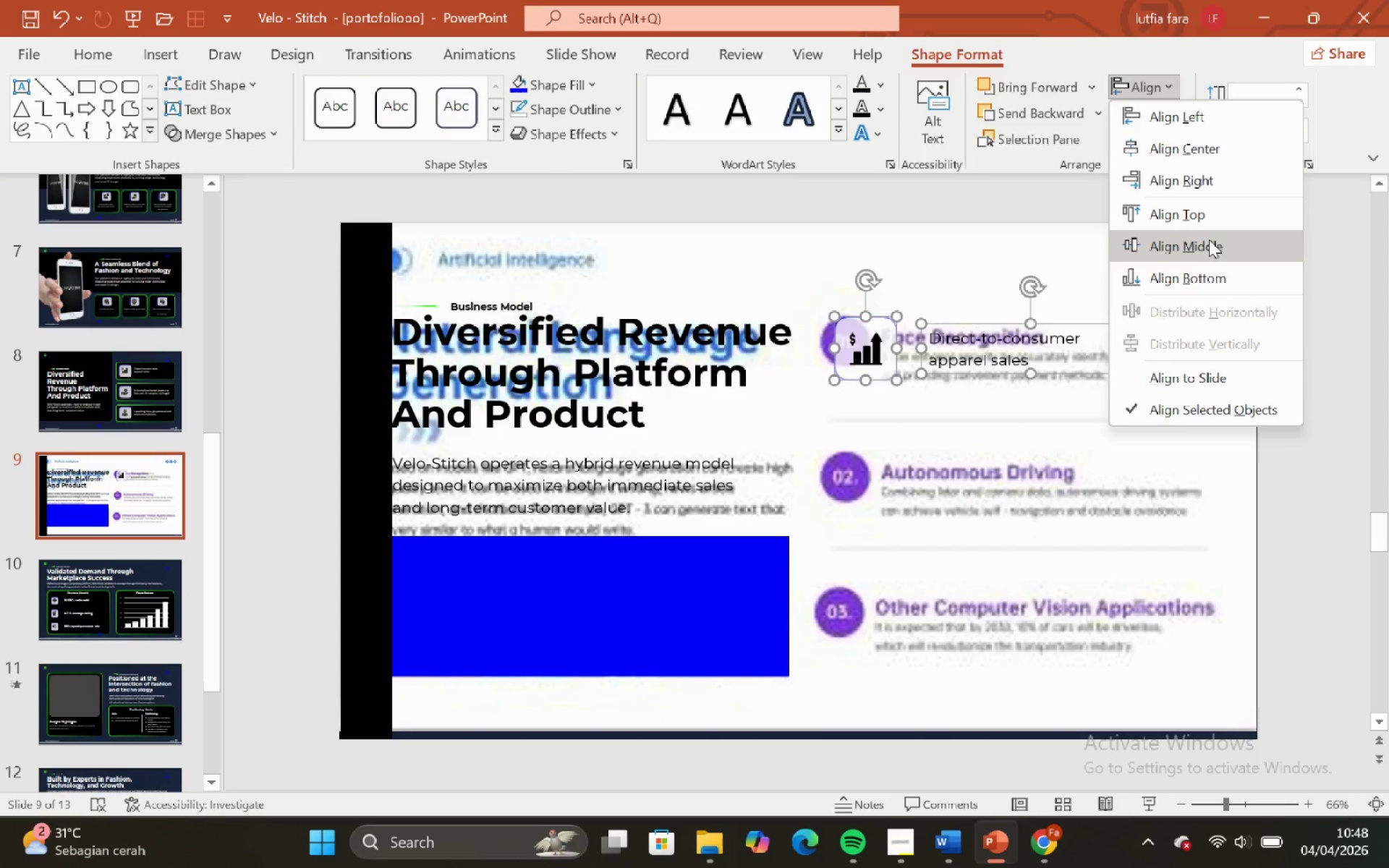 
left_click([1211, 240])
 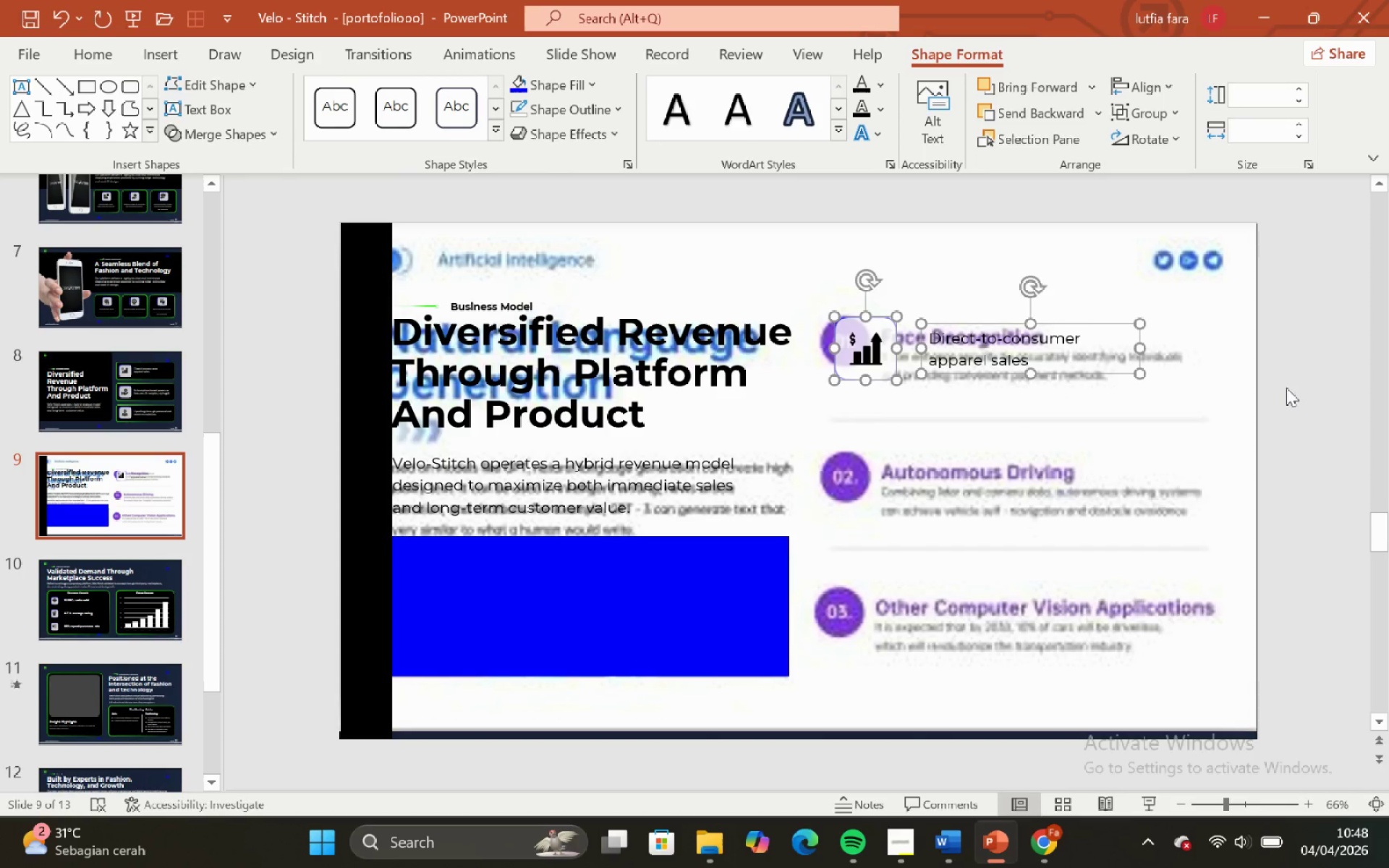 
left_click([1296, 388])
 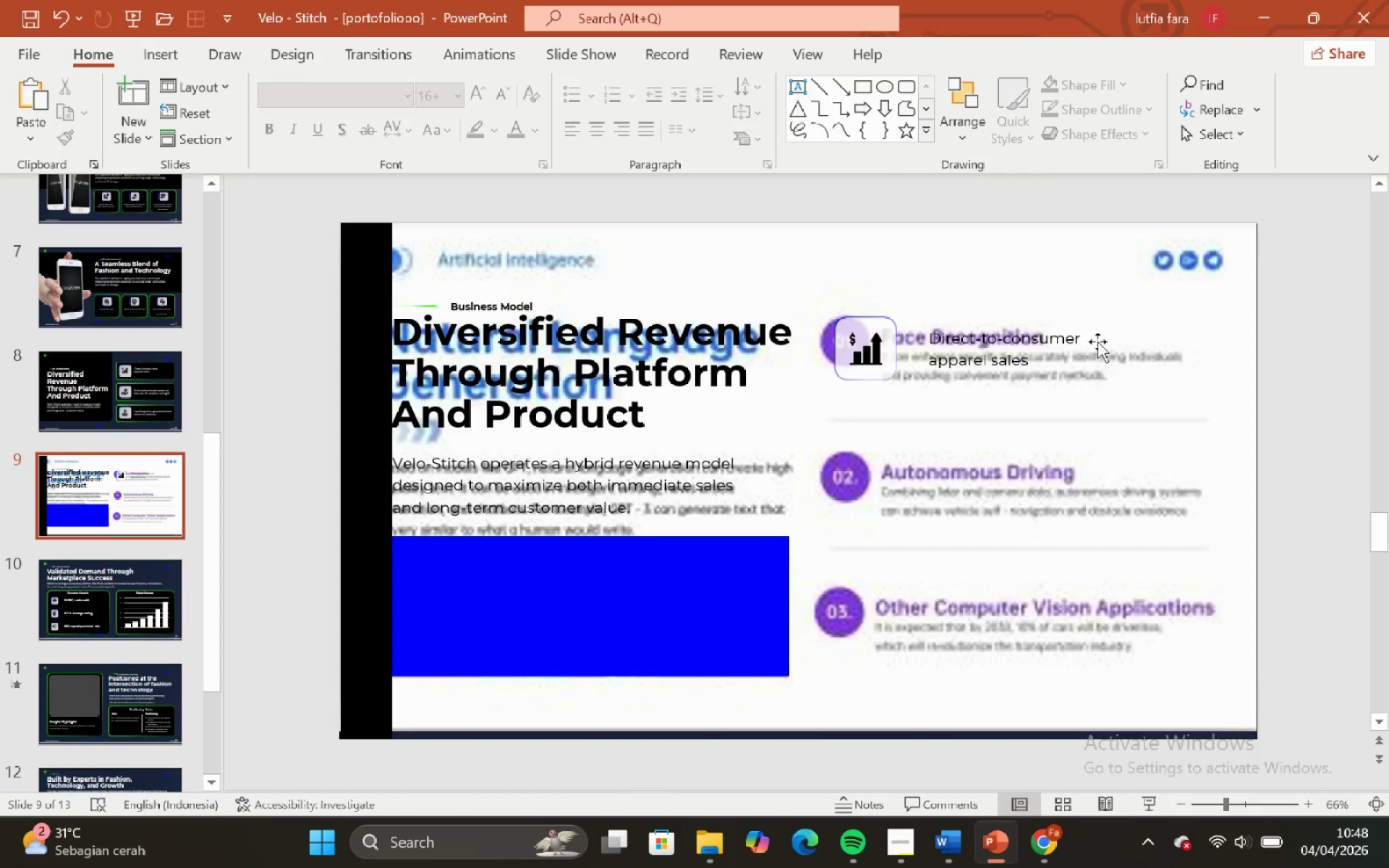 
left_click([1097, 341])
 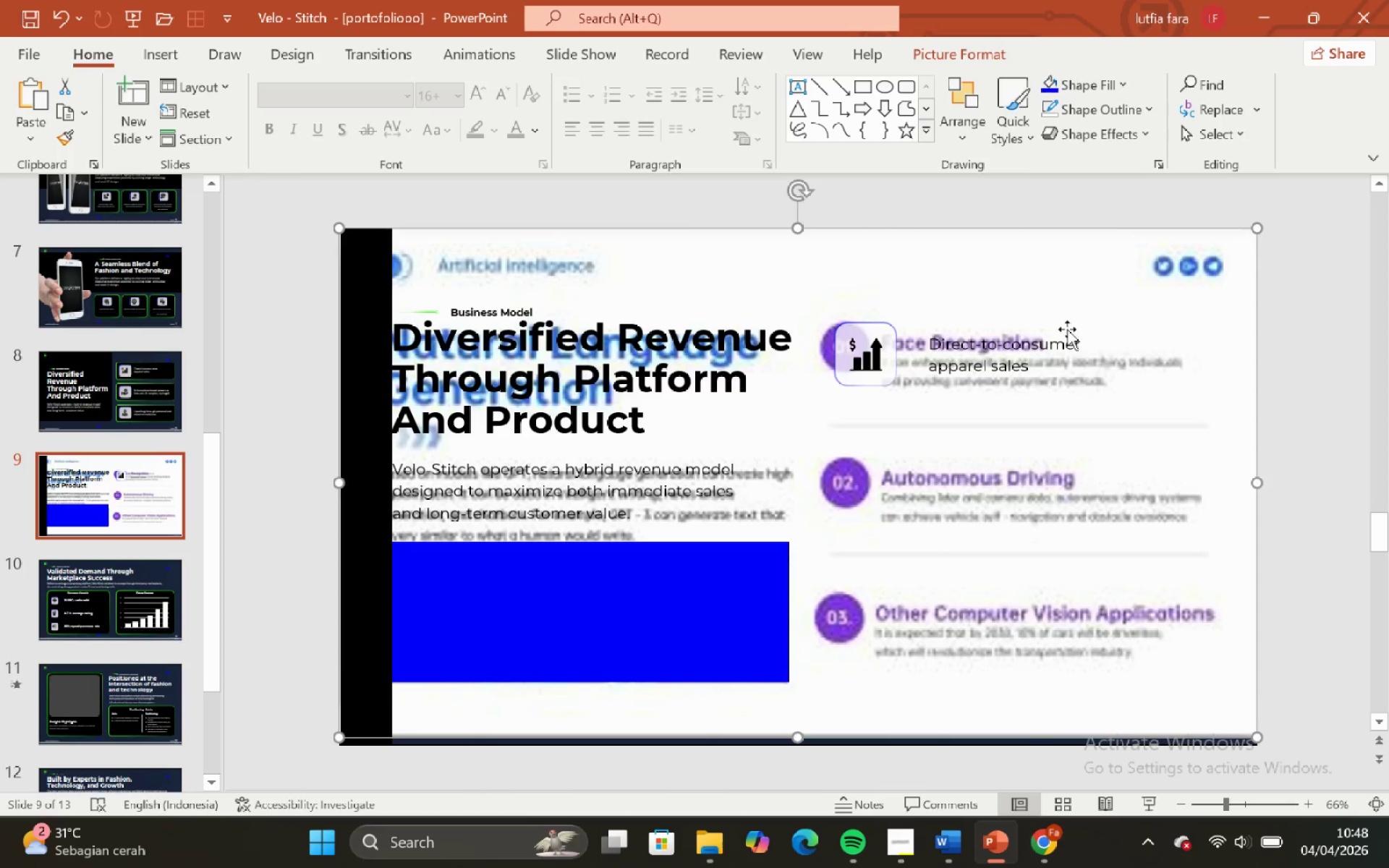 
left_click([1067, 329])
 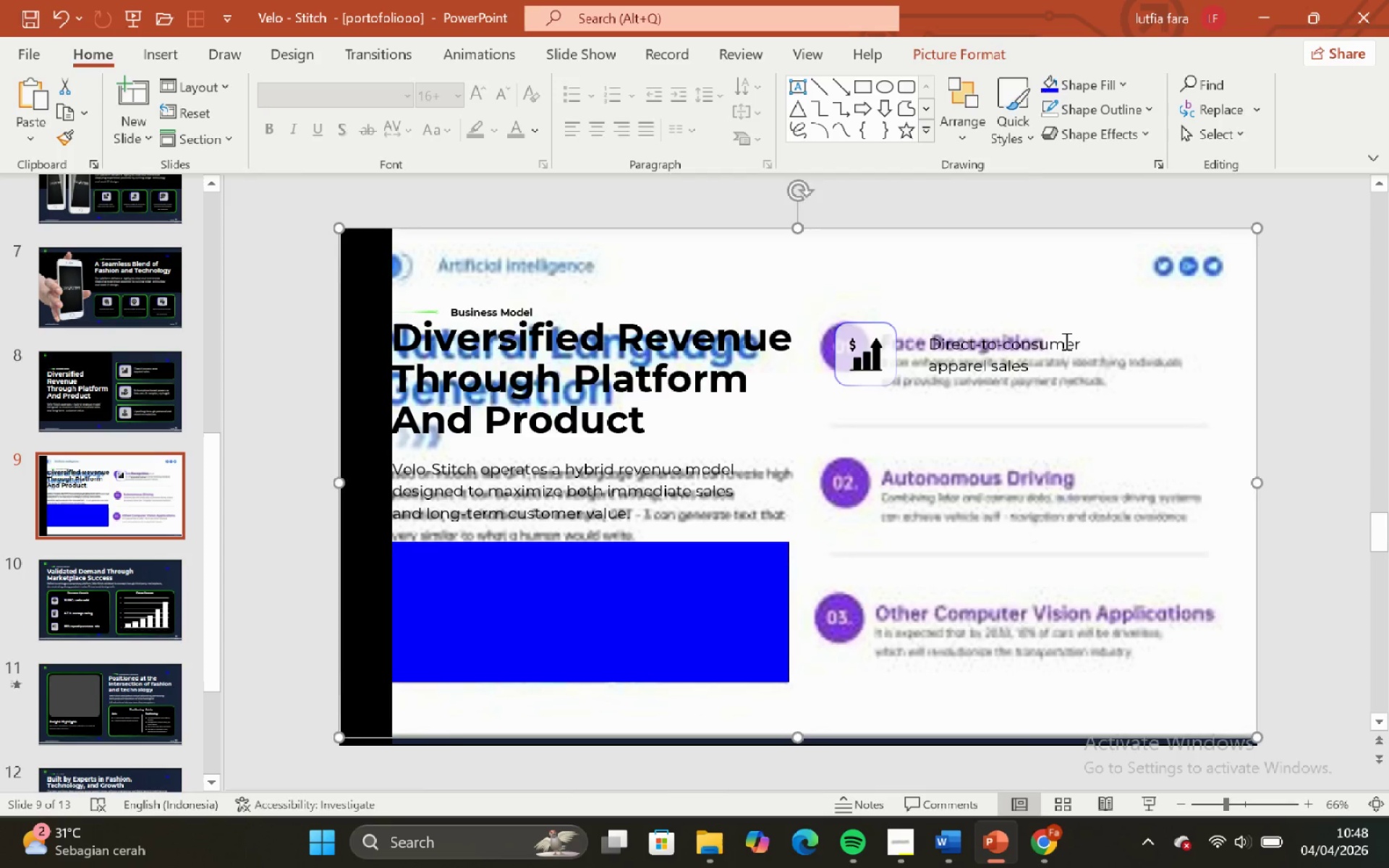 
left_click([1065, 341])
 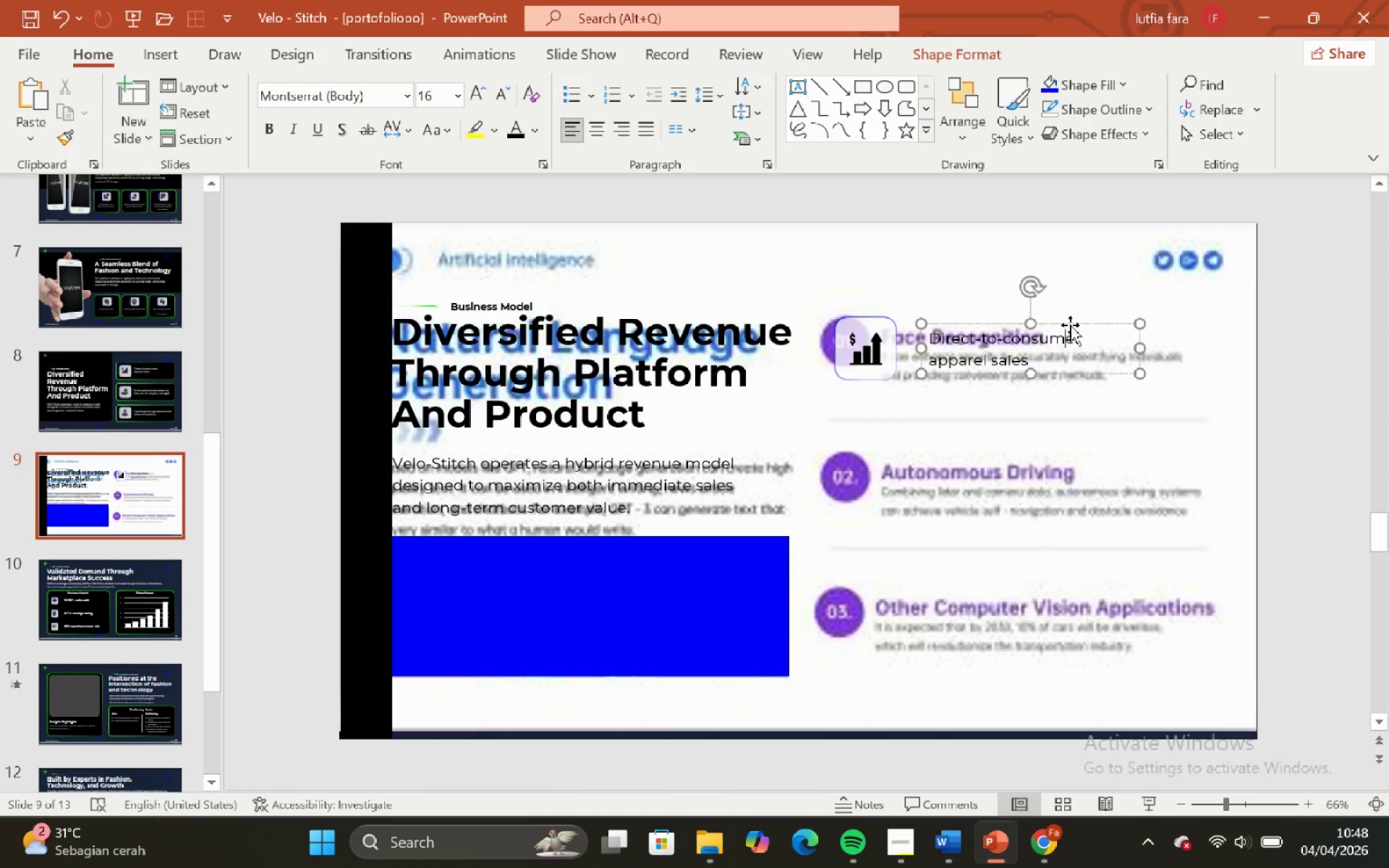 
left_click([1070, 325])
 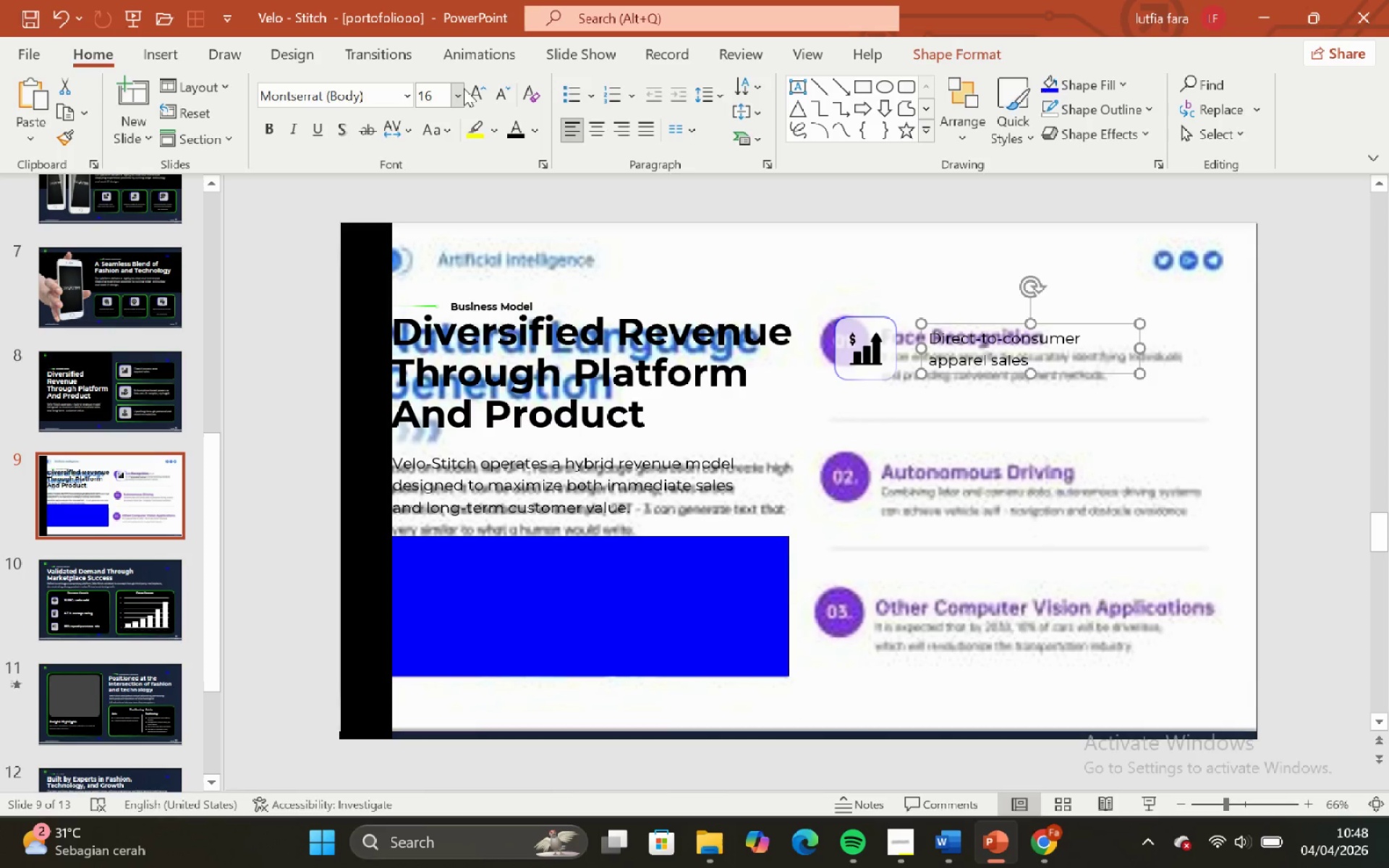 
left_click([474, 93])
 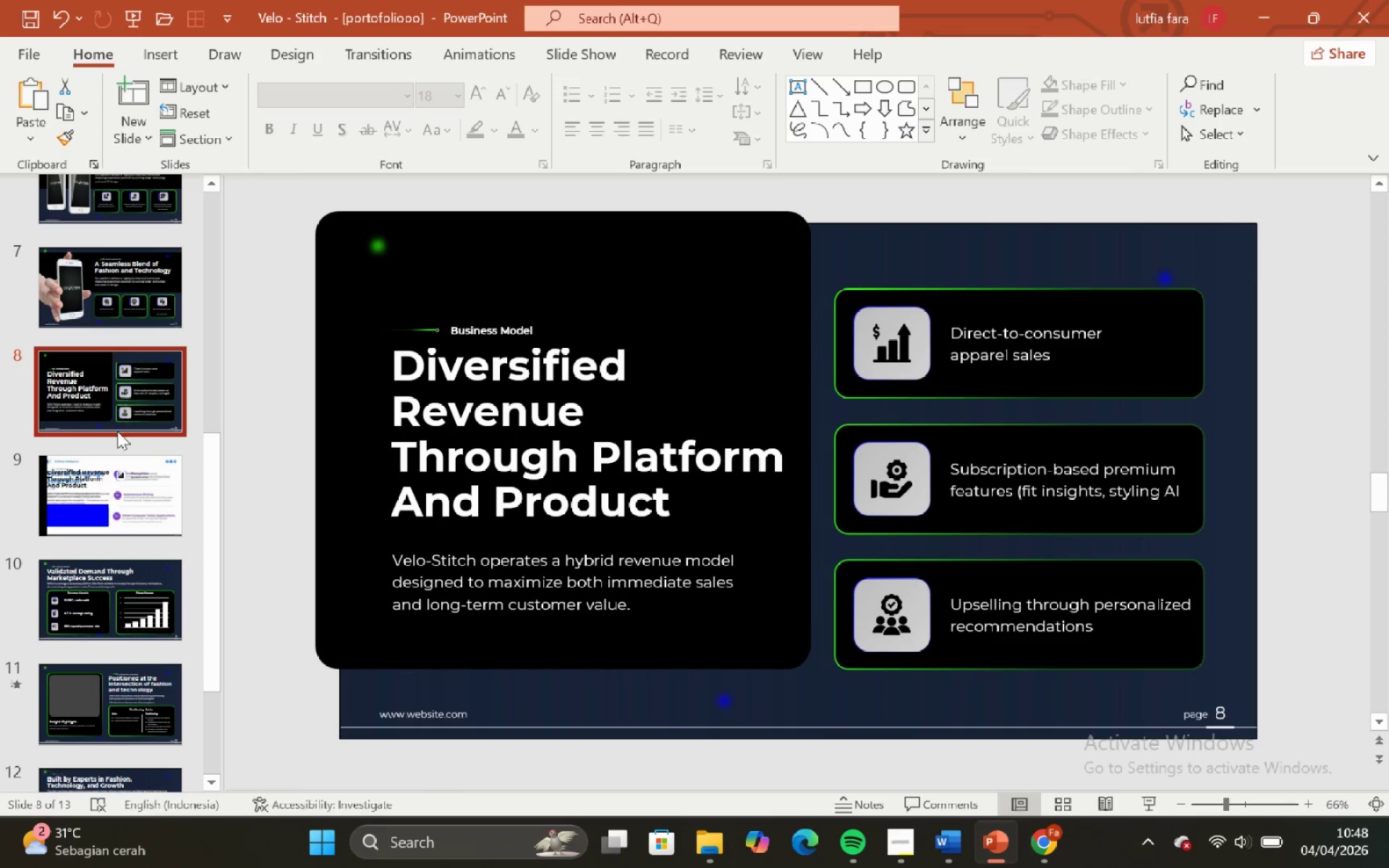 
left_click([115, 467])
 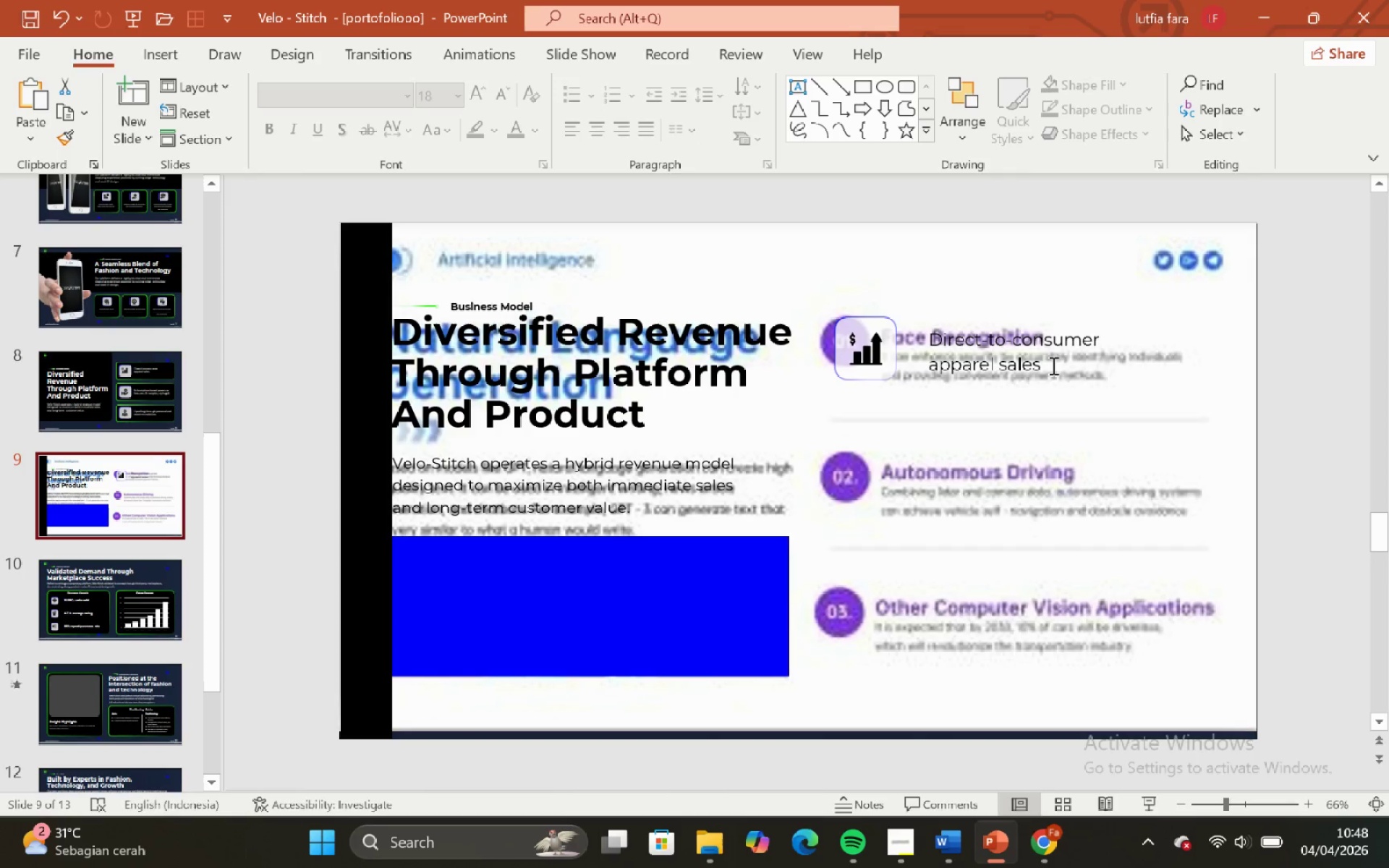 
left_click([1056, 373])
 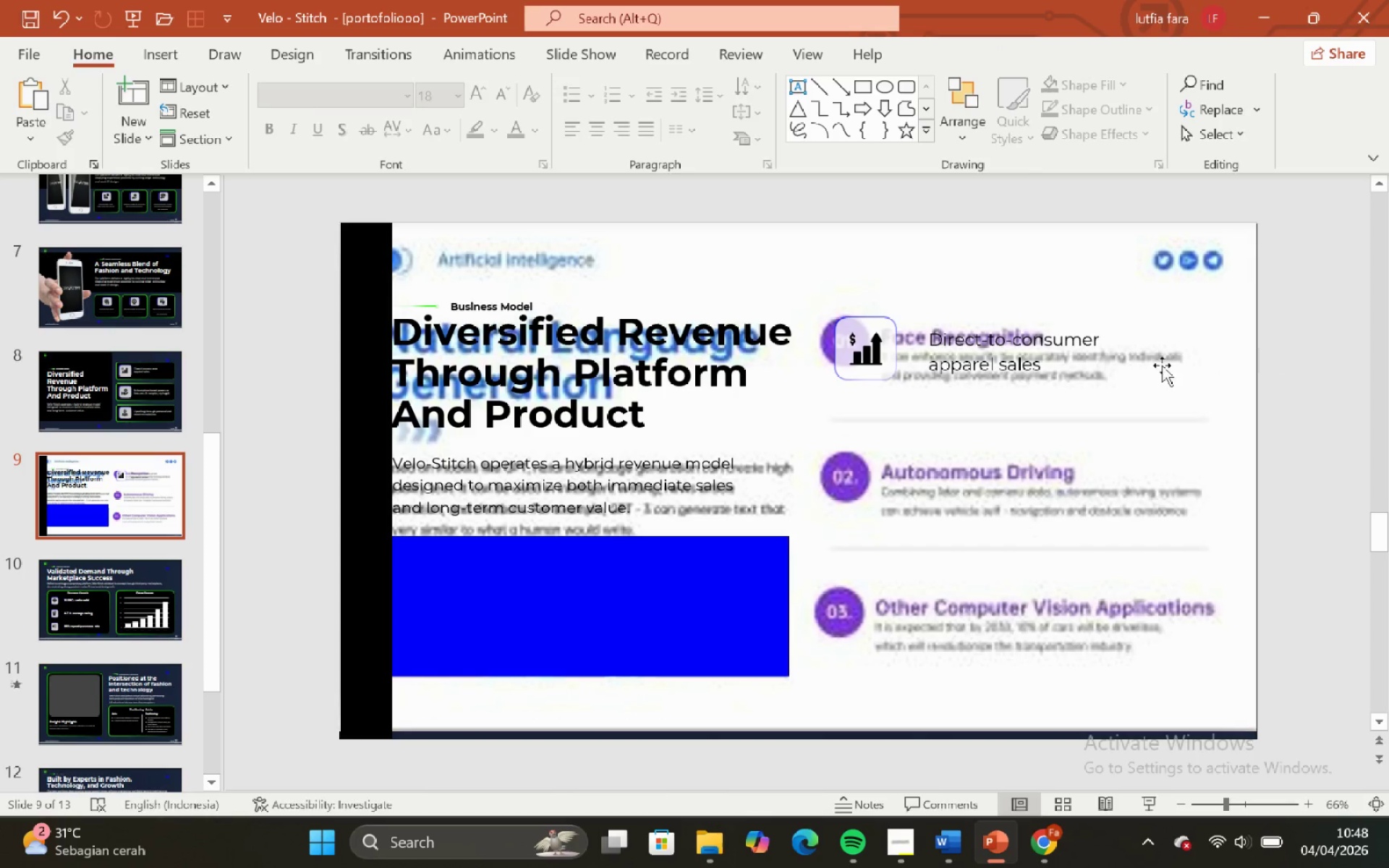 
left_click([1047, 361])
 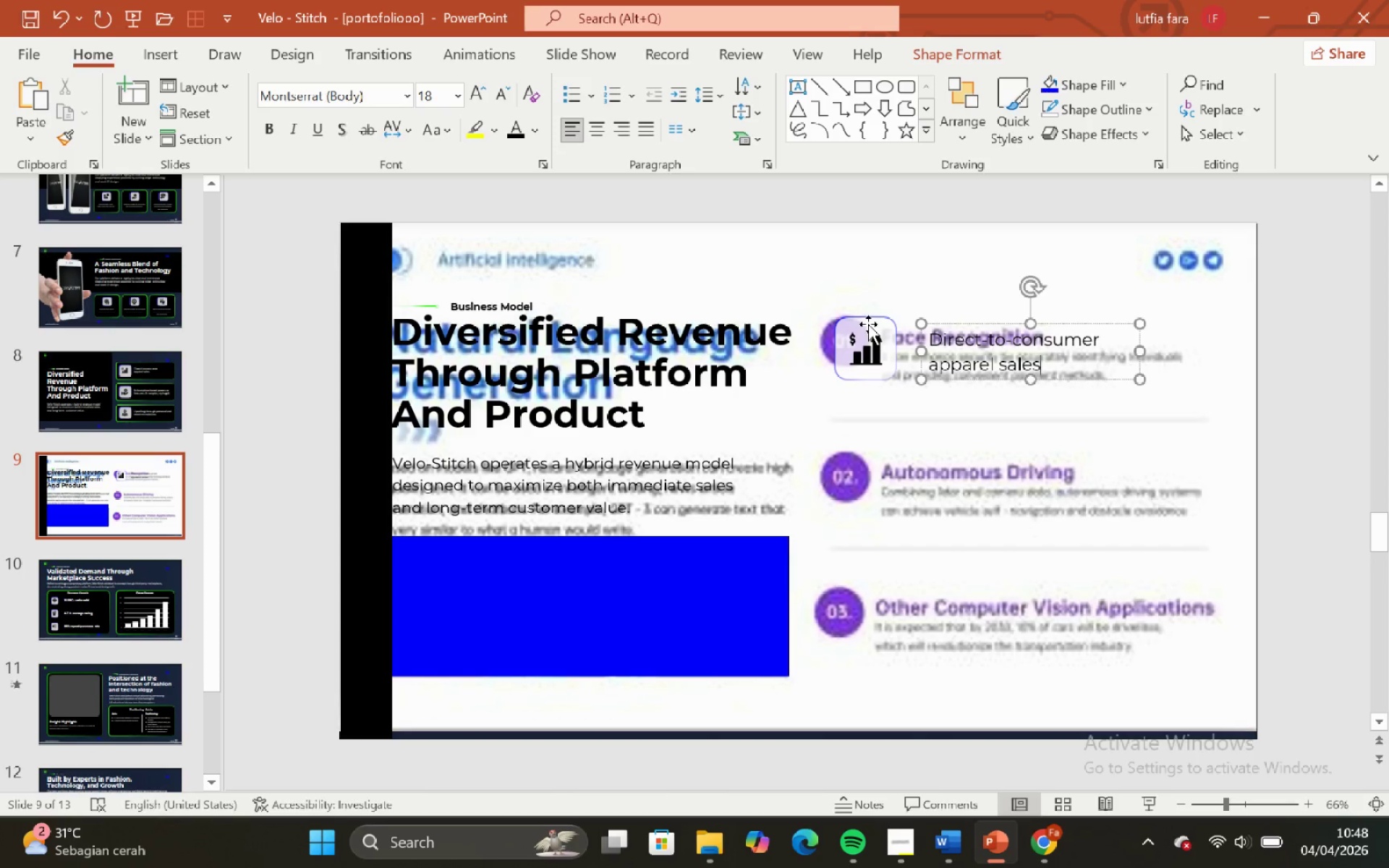 
hold_key(key=ShiftLeft, duration=0.39)
left_click([868, 324])
 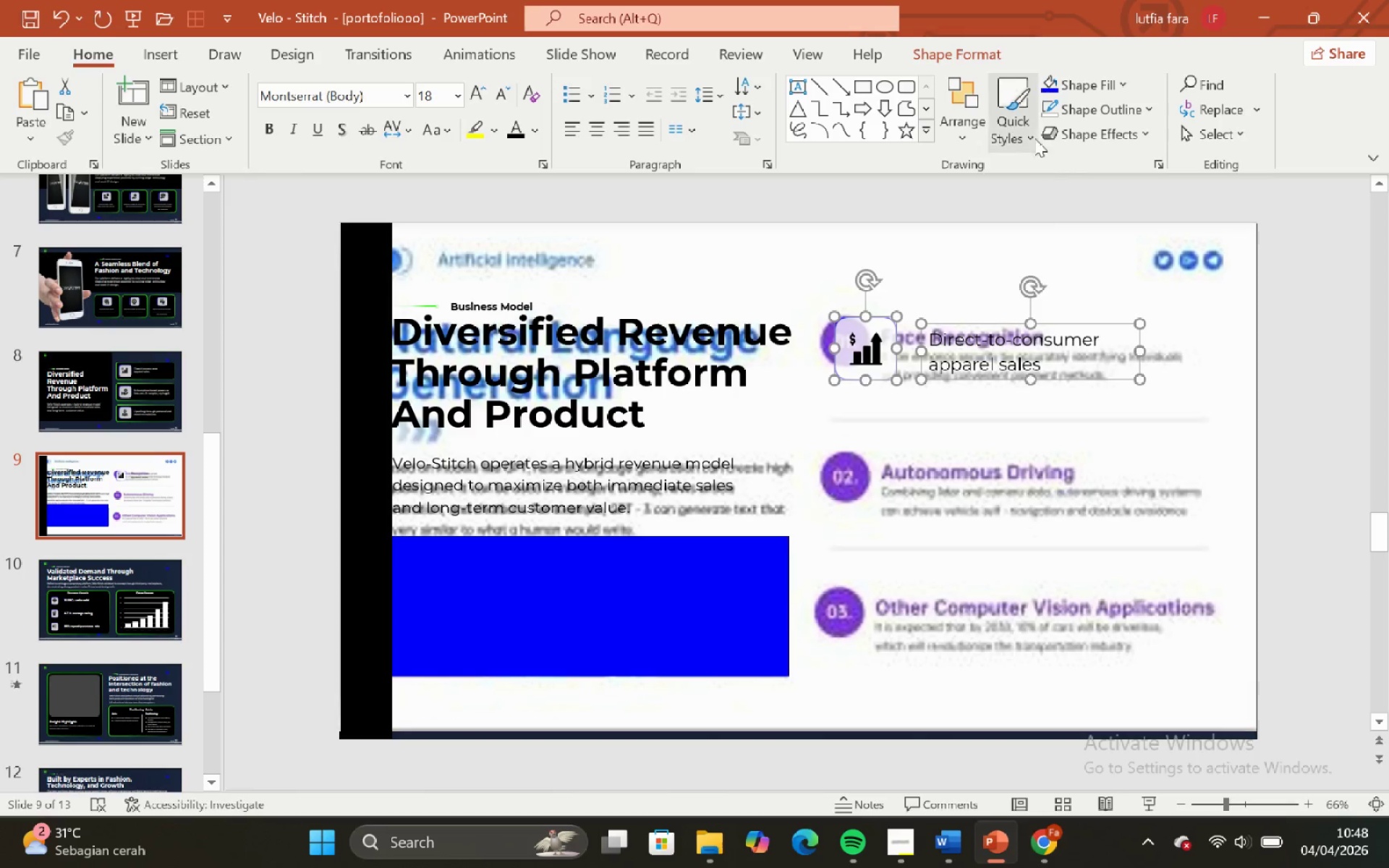 
left_click([977, 60])
 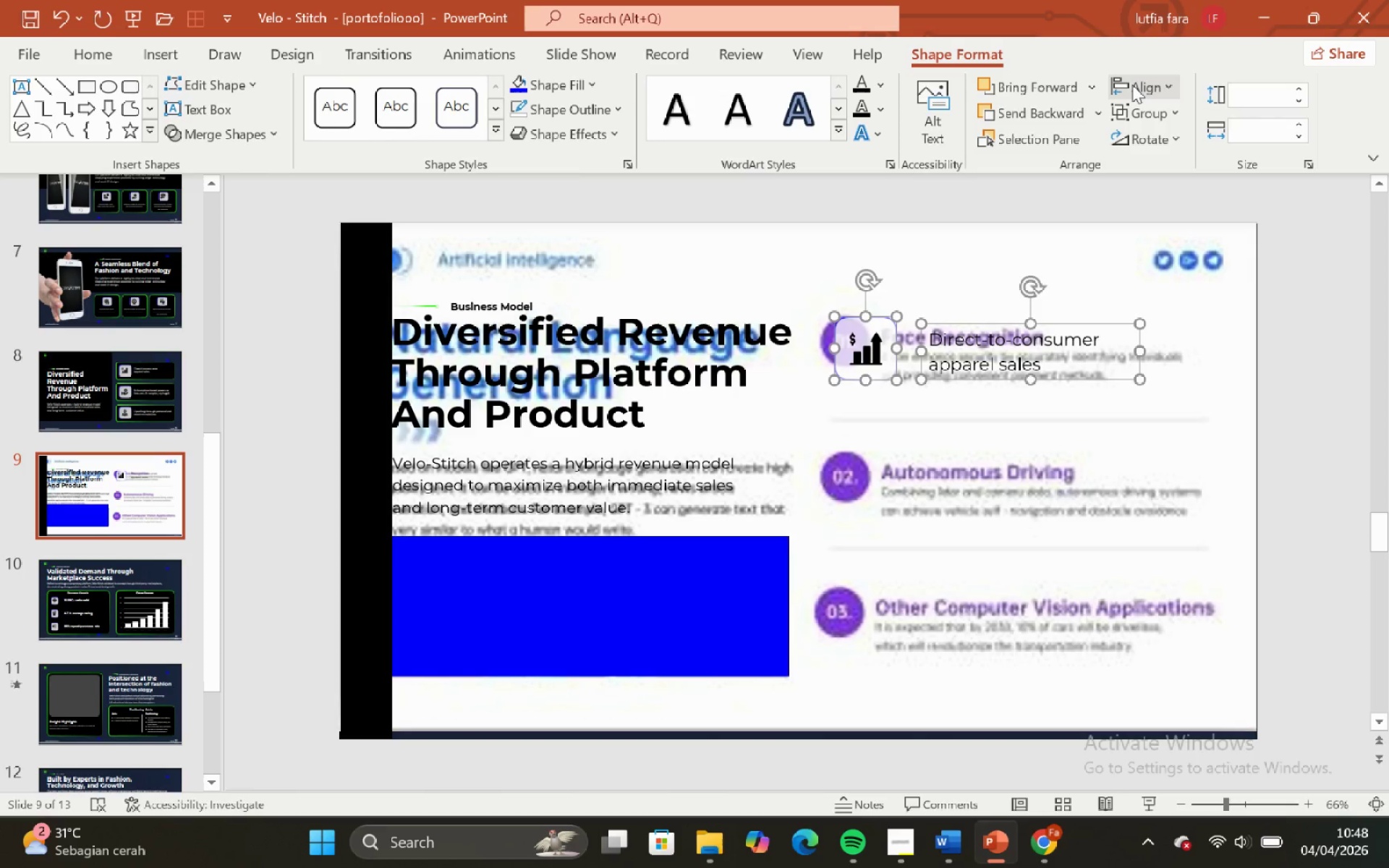 
left_click([1132, 85])
 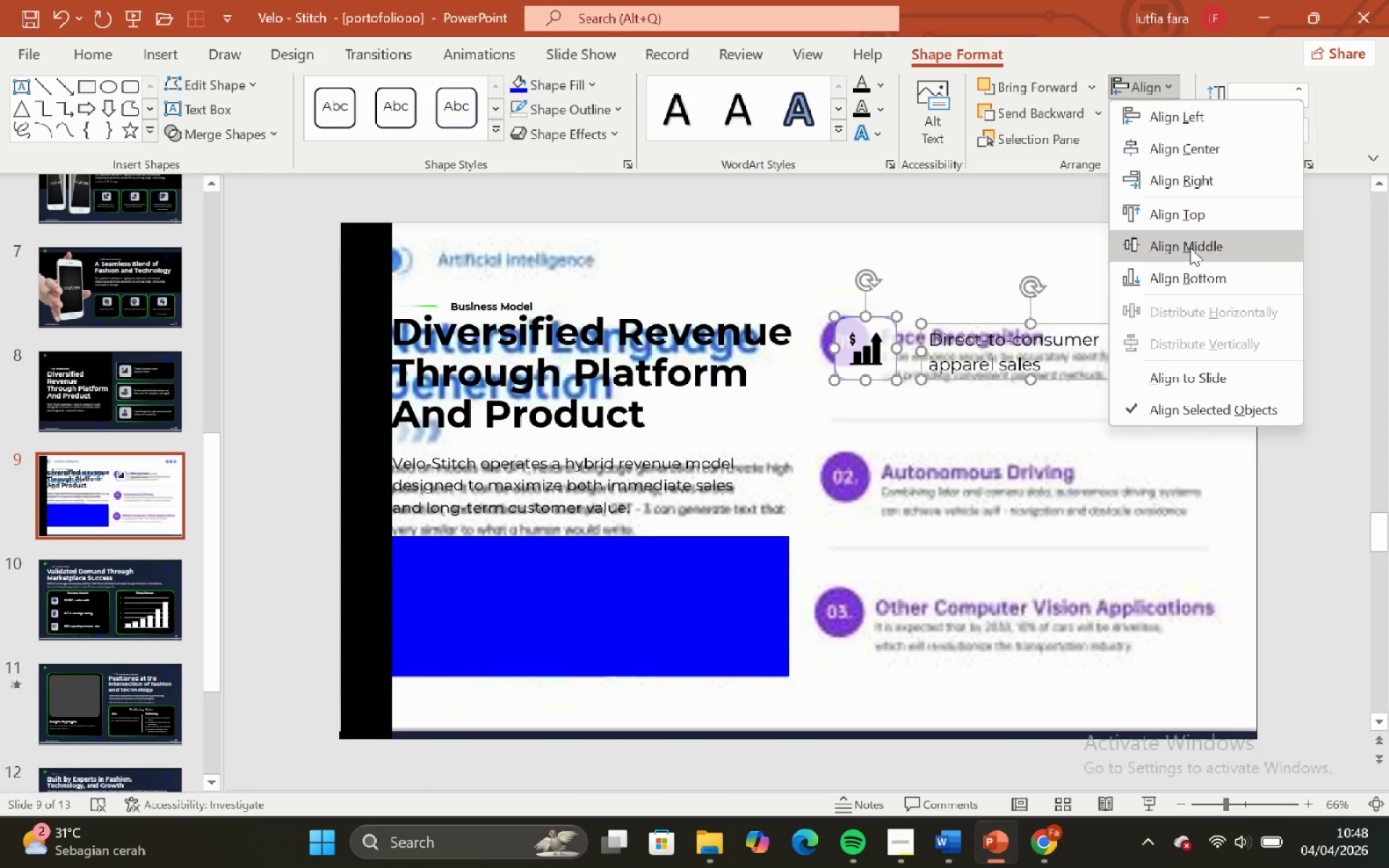 
left_click([1192, 250])
 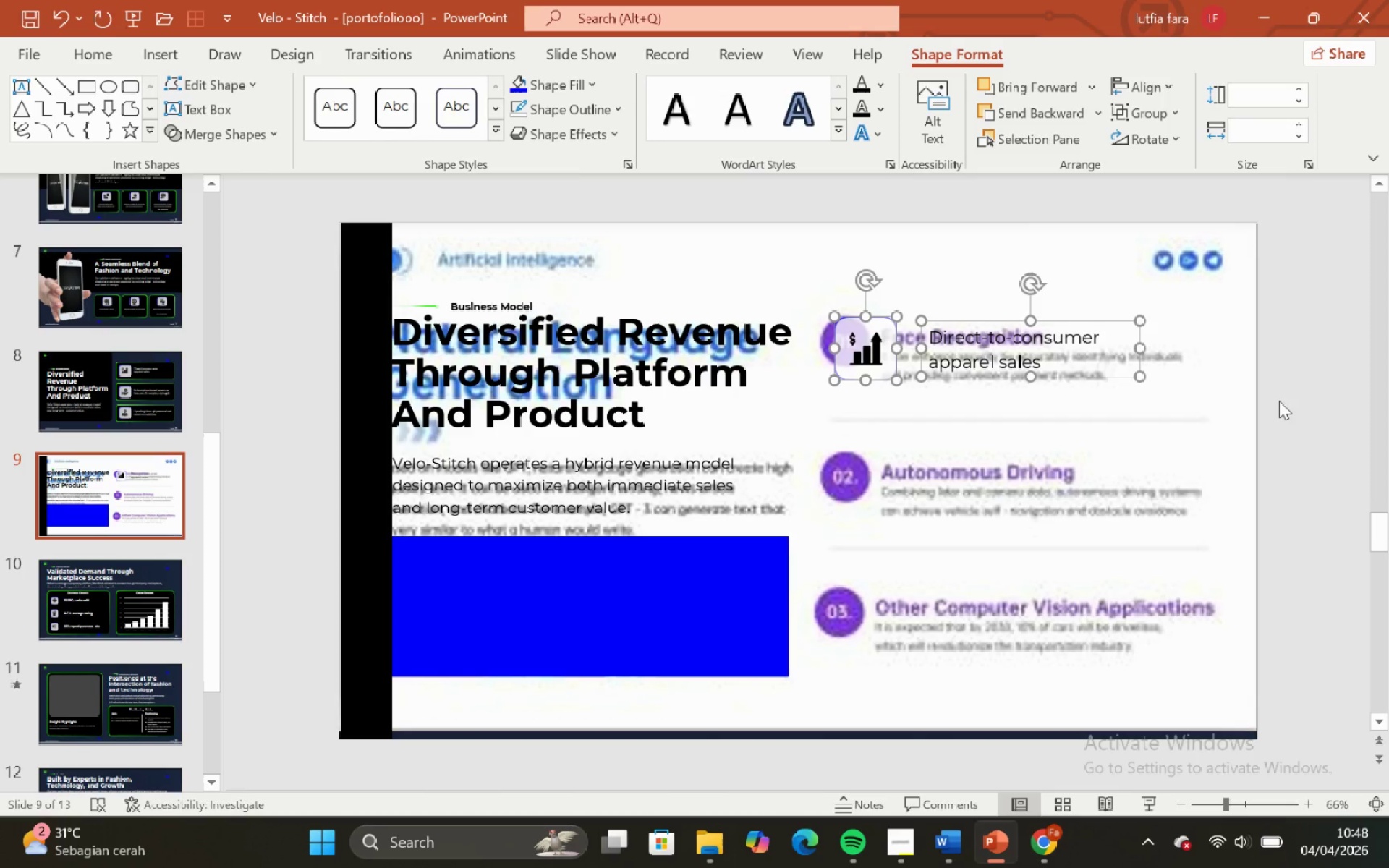 
left_click([1289, 398])
 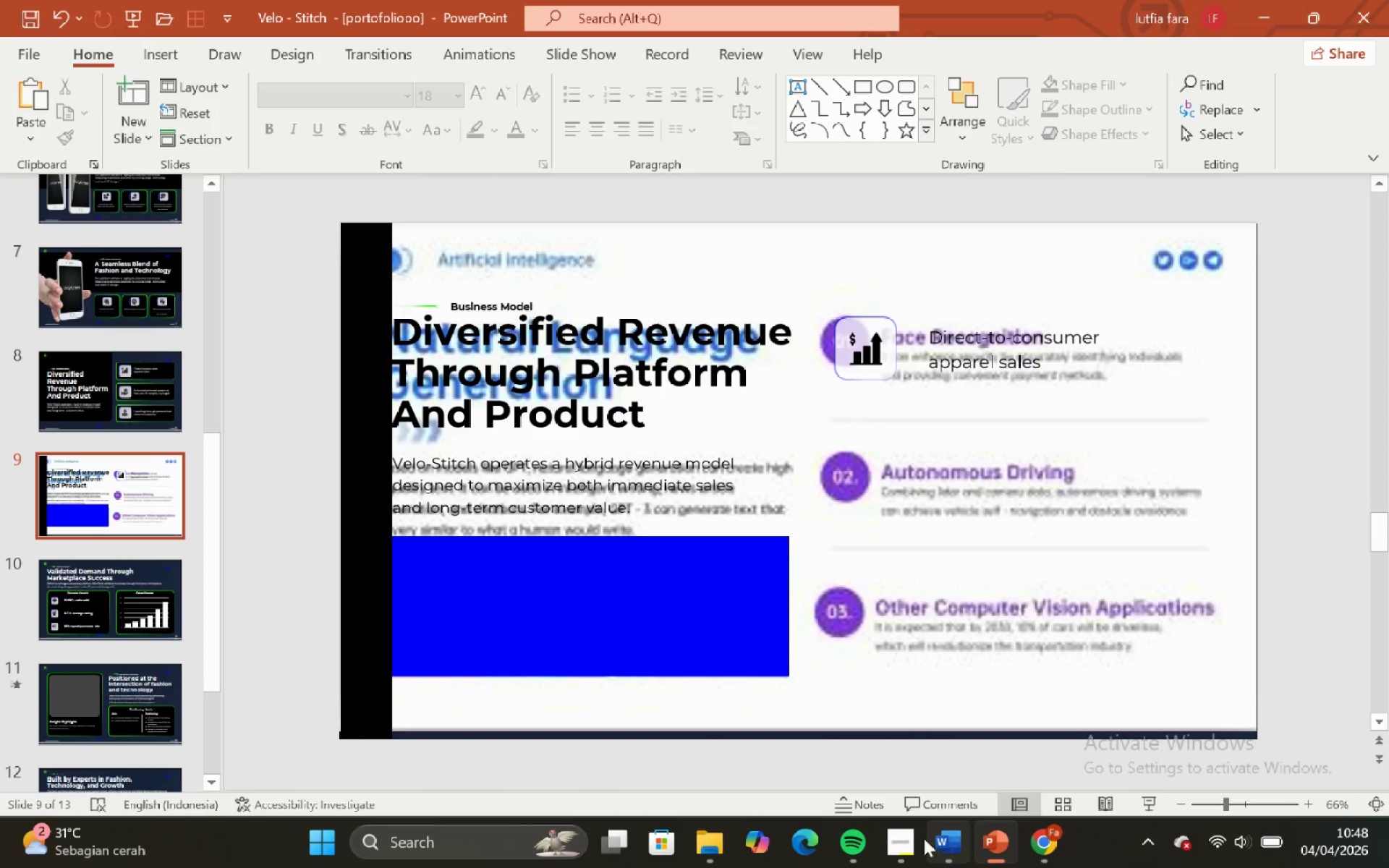 
left_click([896, 840])